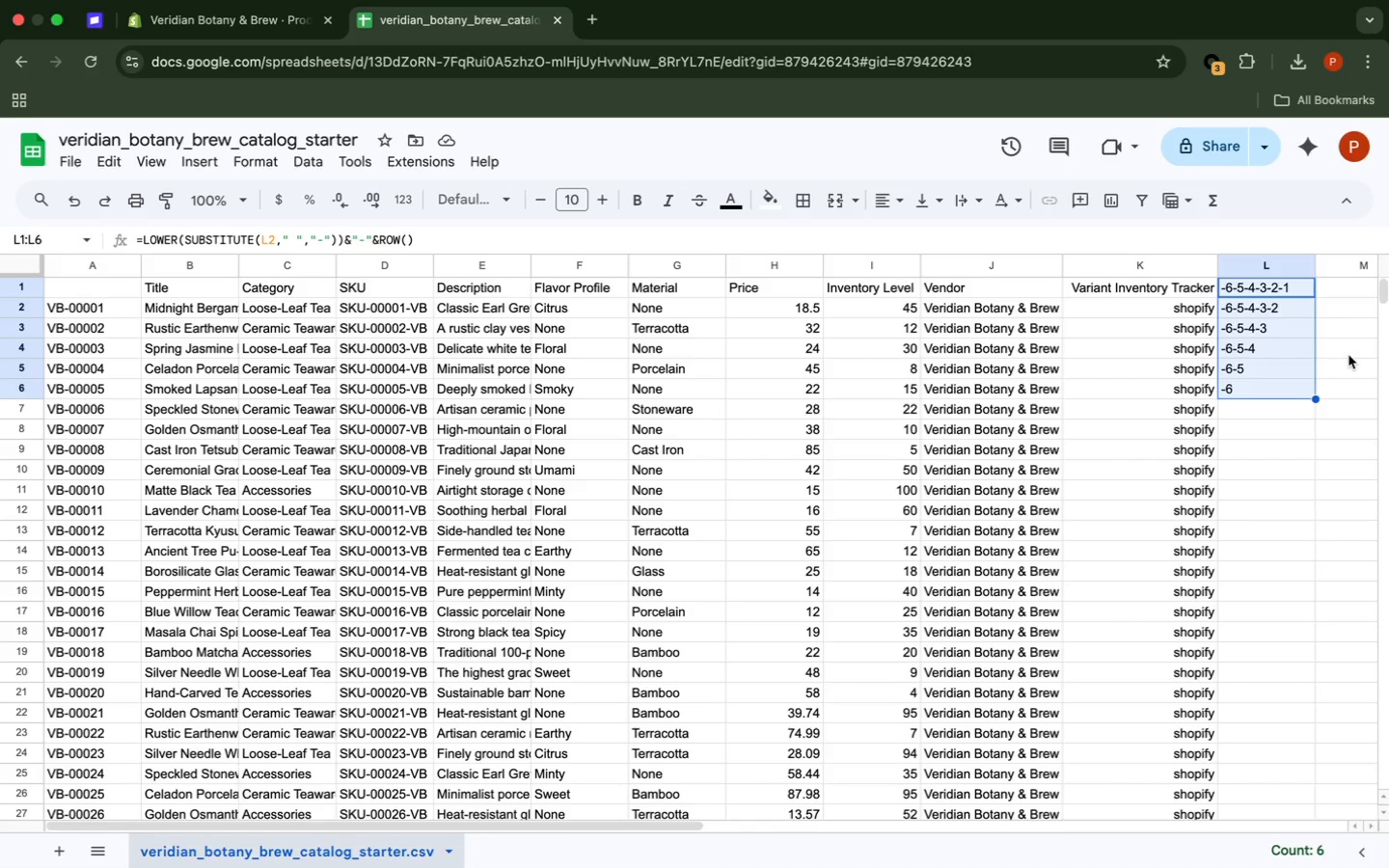 
double_click([1241, 290])
 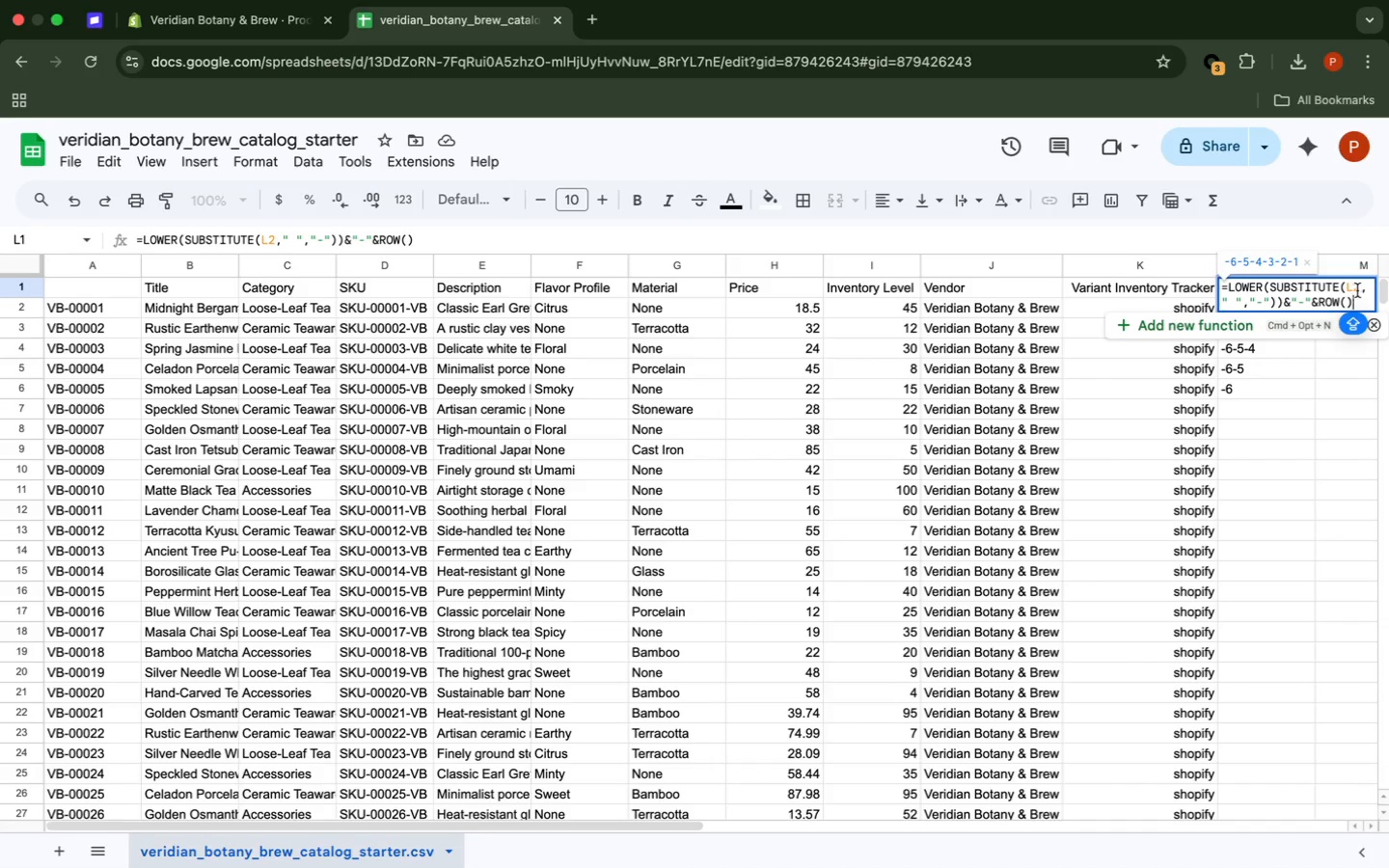 
left_click([1356, 289])
 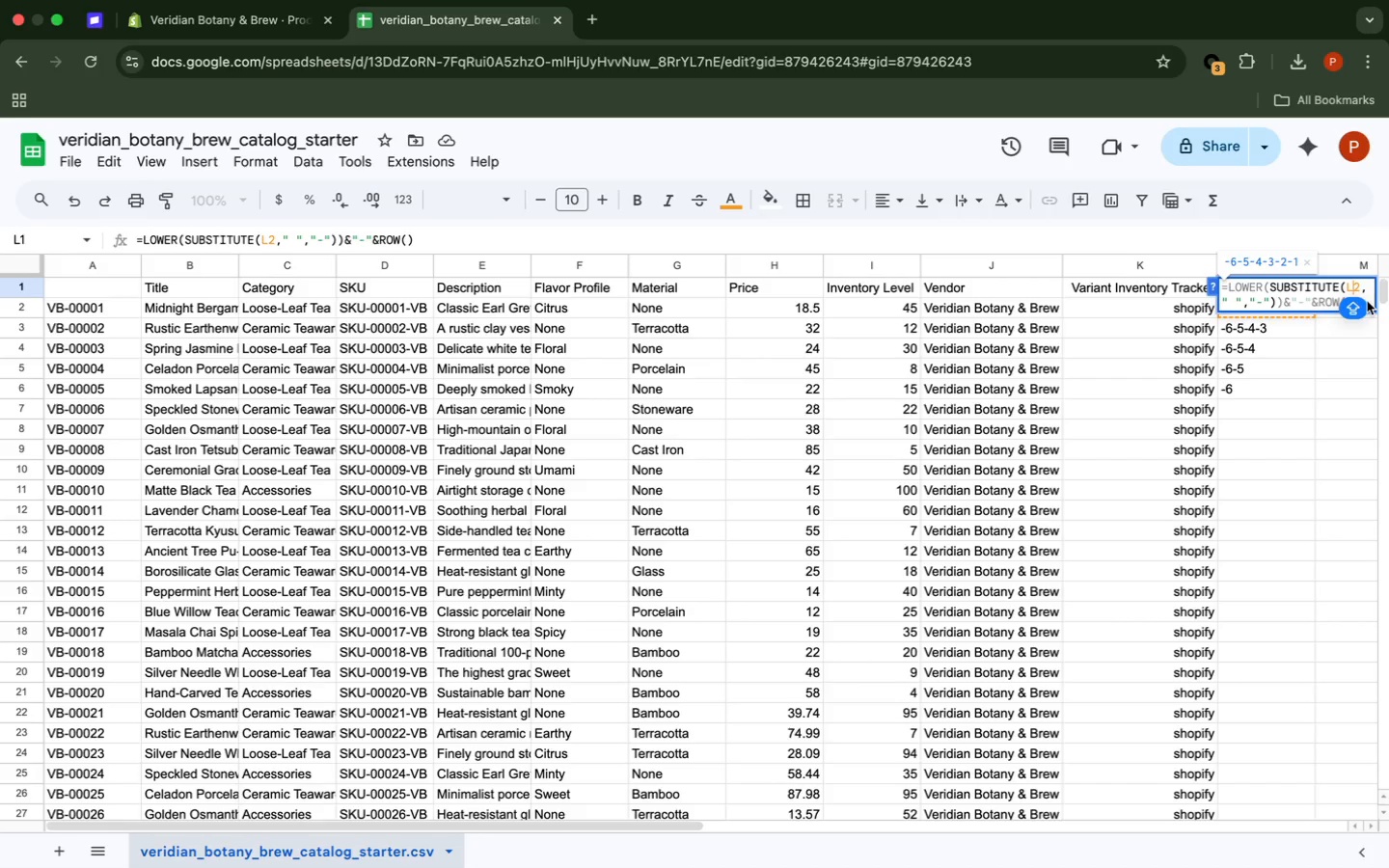 
key(Backspace)
 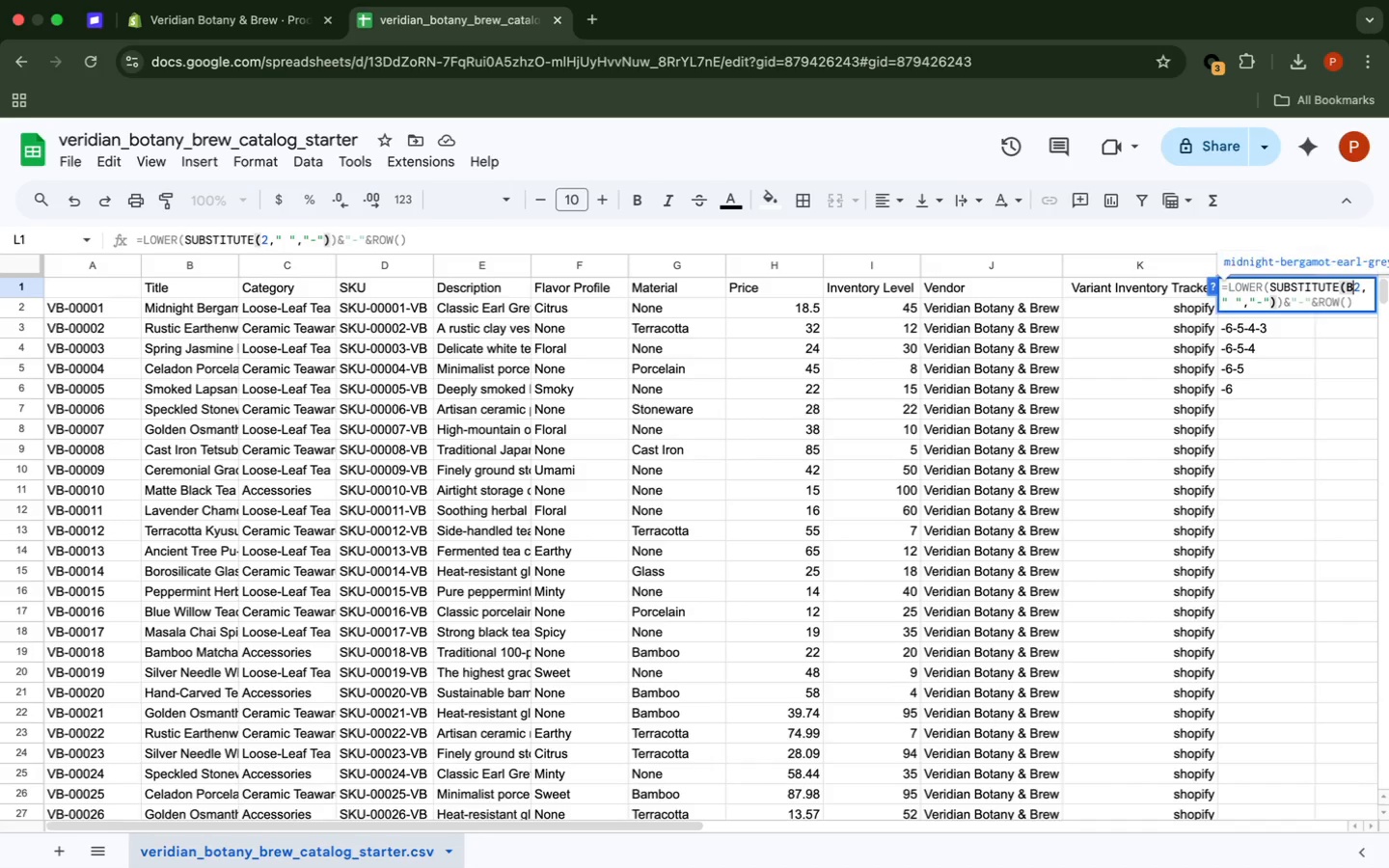 
key(B)
 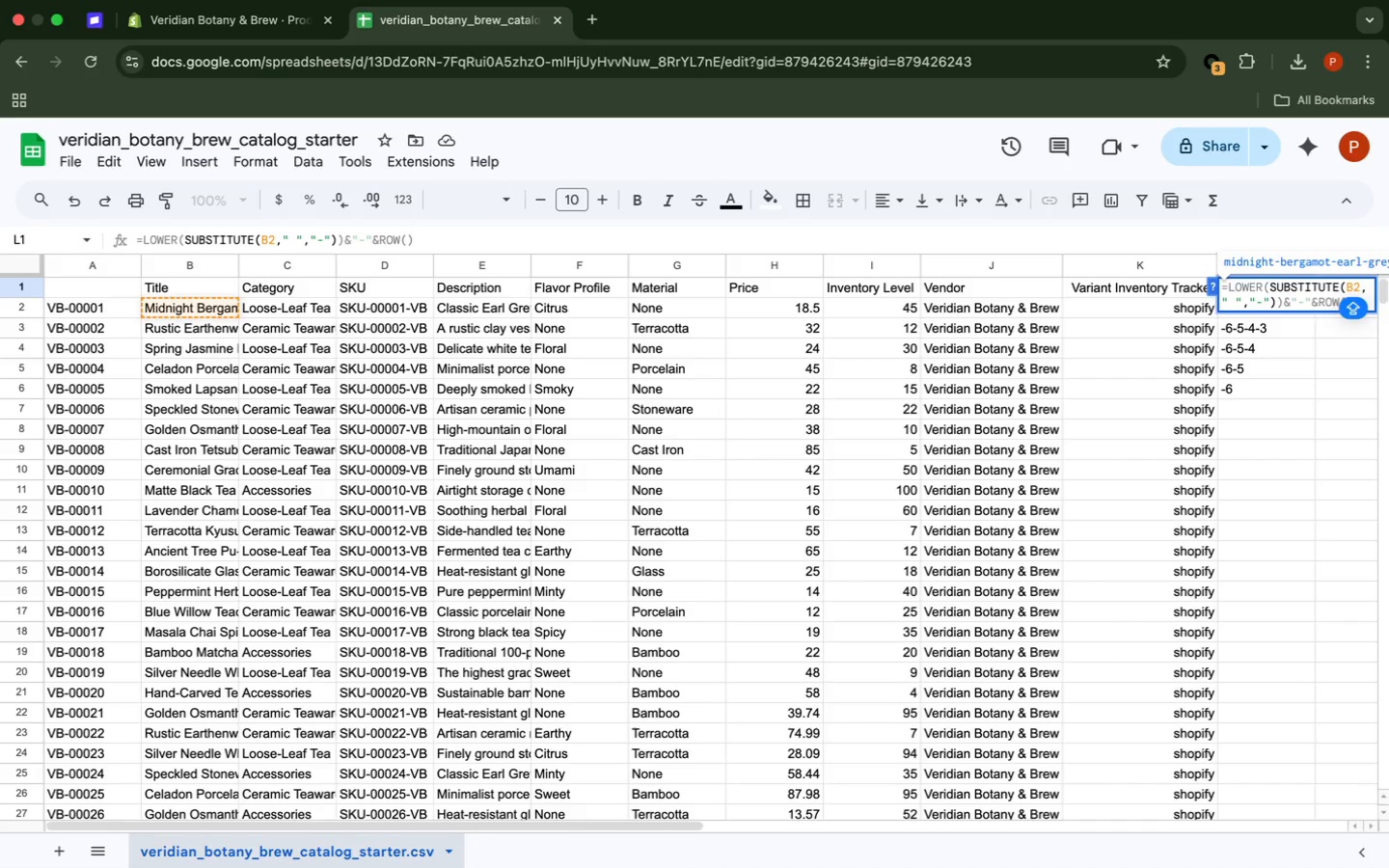 
key(Enter)
 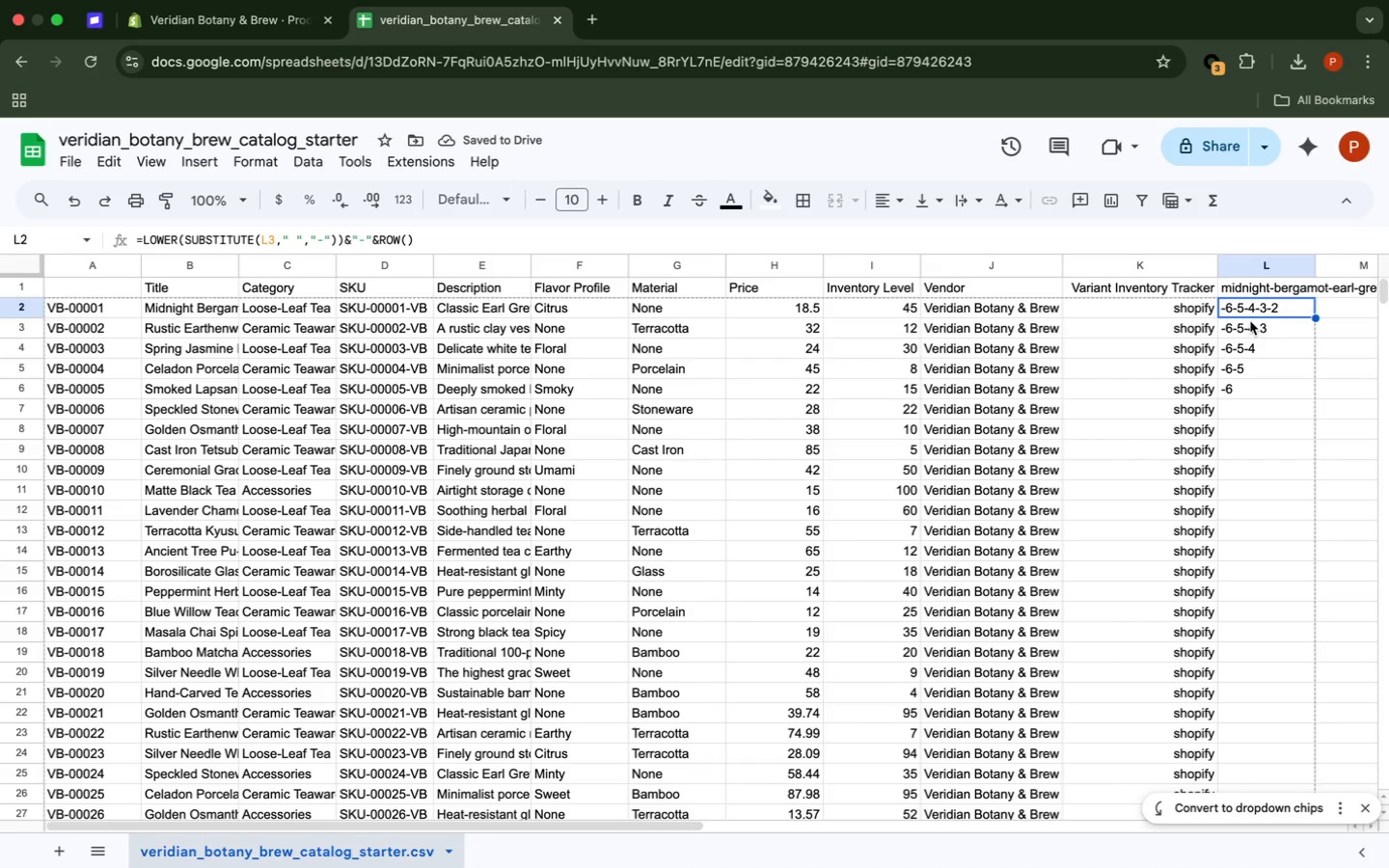 
left_click([1257, 285])
 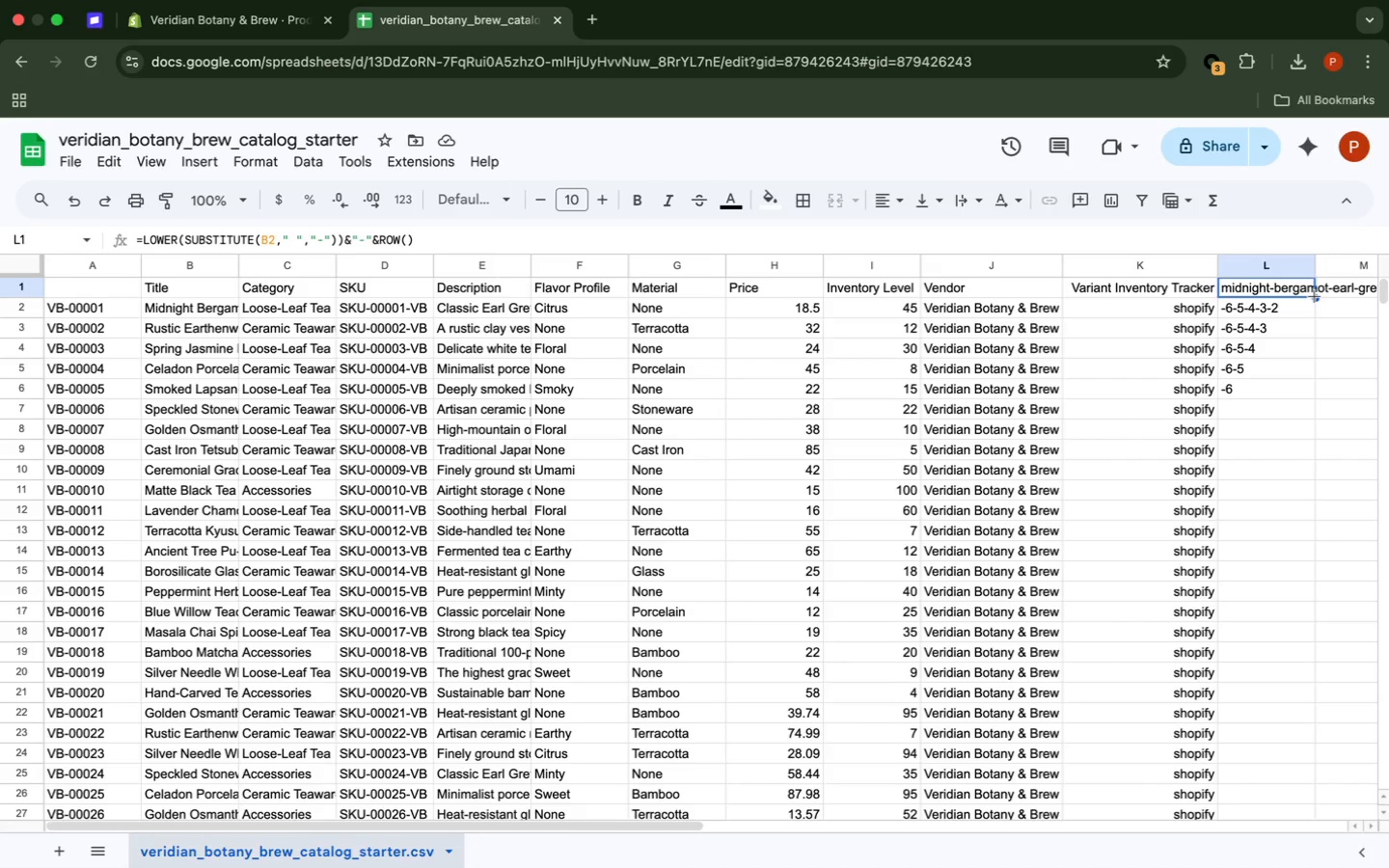 
left_click_drag(start_coordinate=[1314, 297], to_coordinate=[1219, 468])
 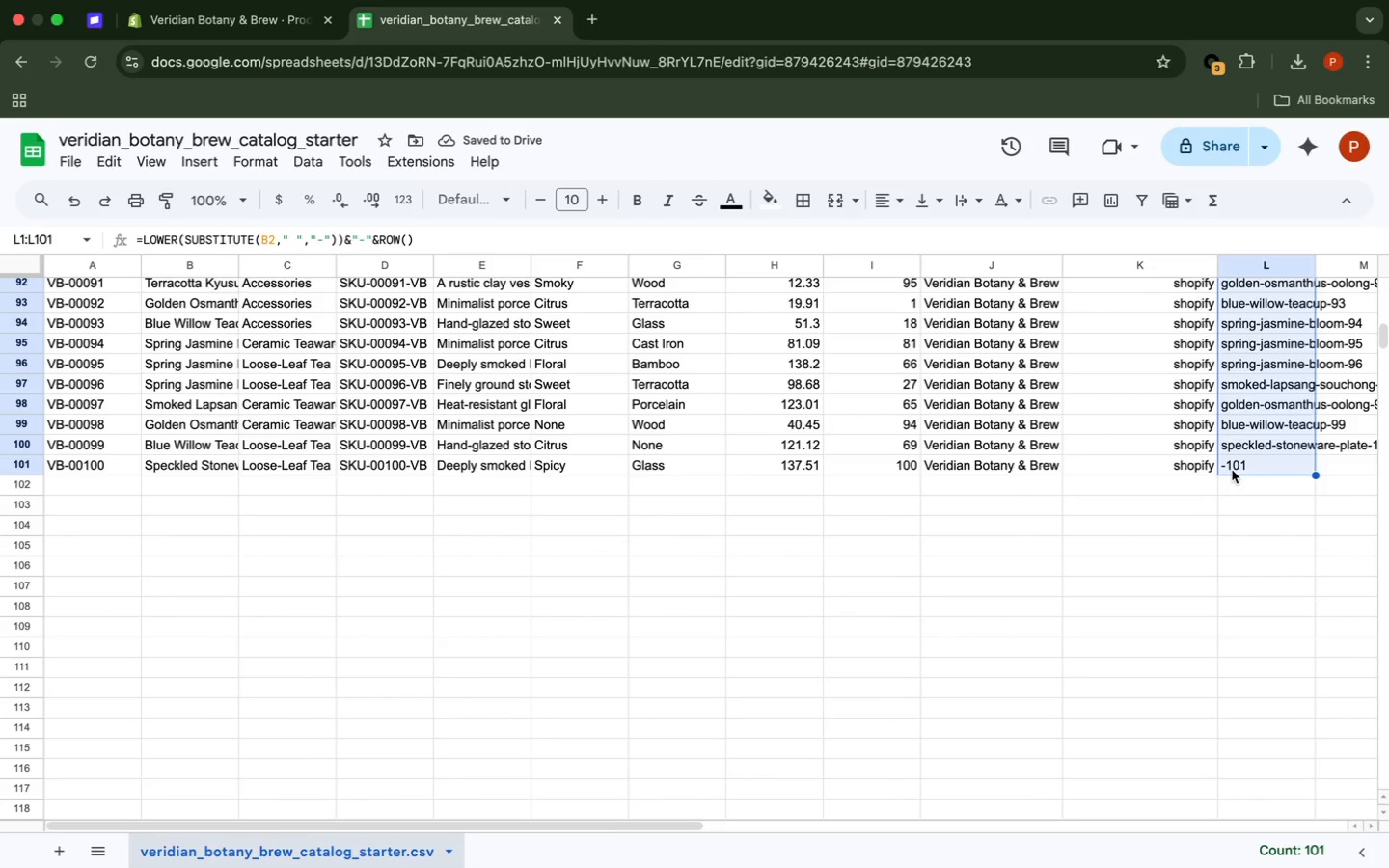 
wait(5.76)
 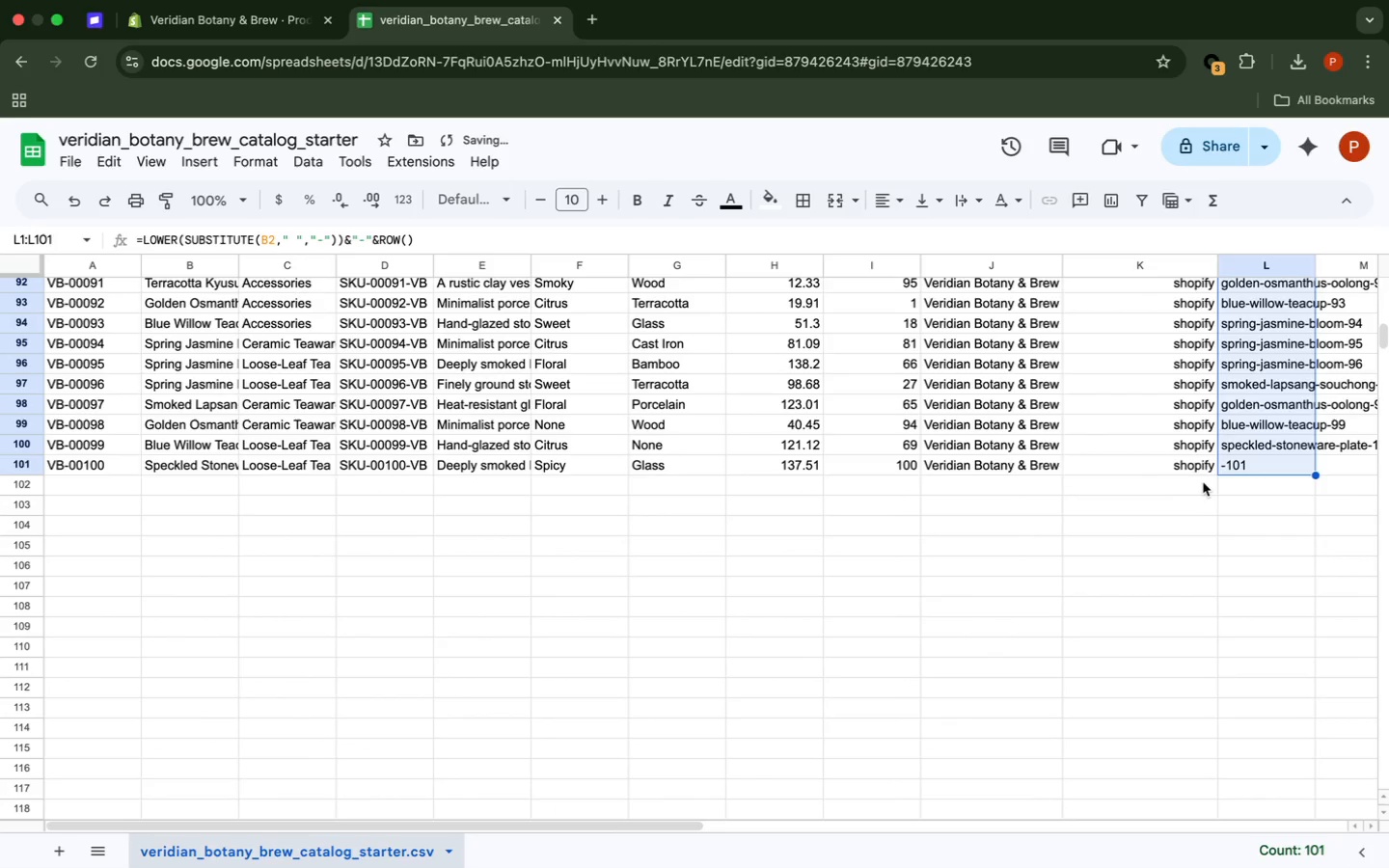 
left_click([1231, 469])
 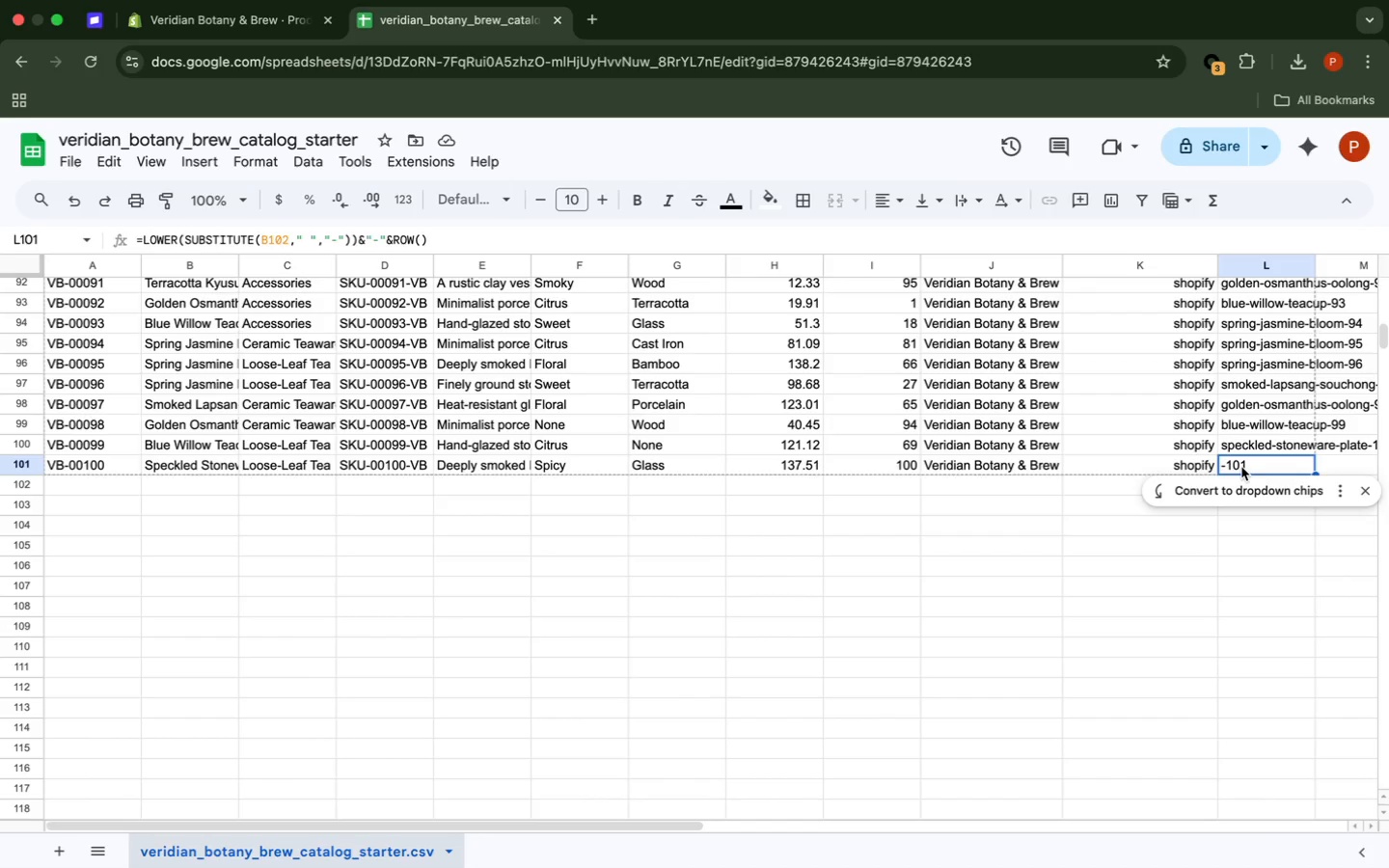 
left_click([1241, 467])
 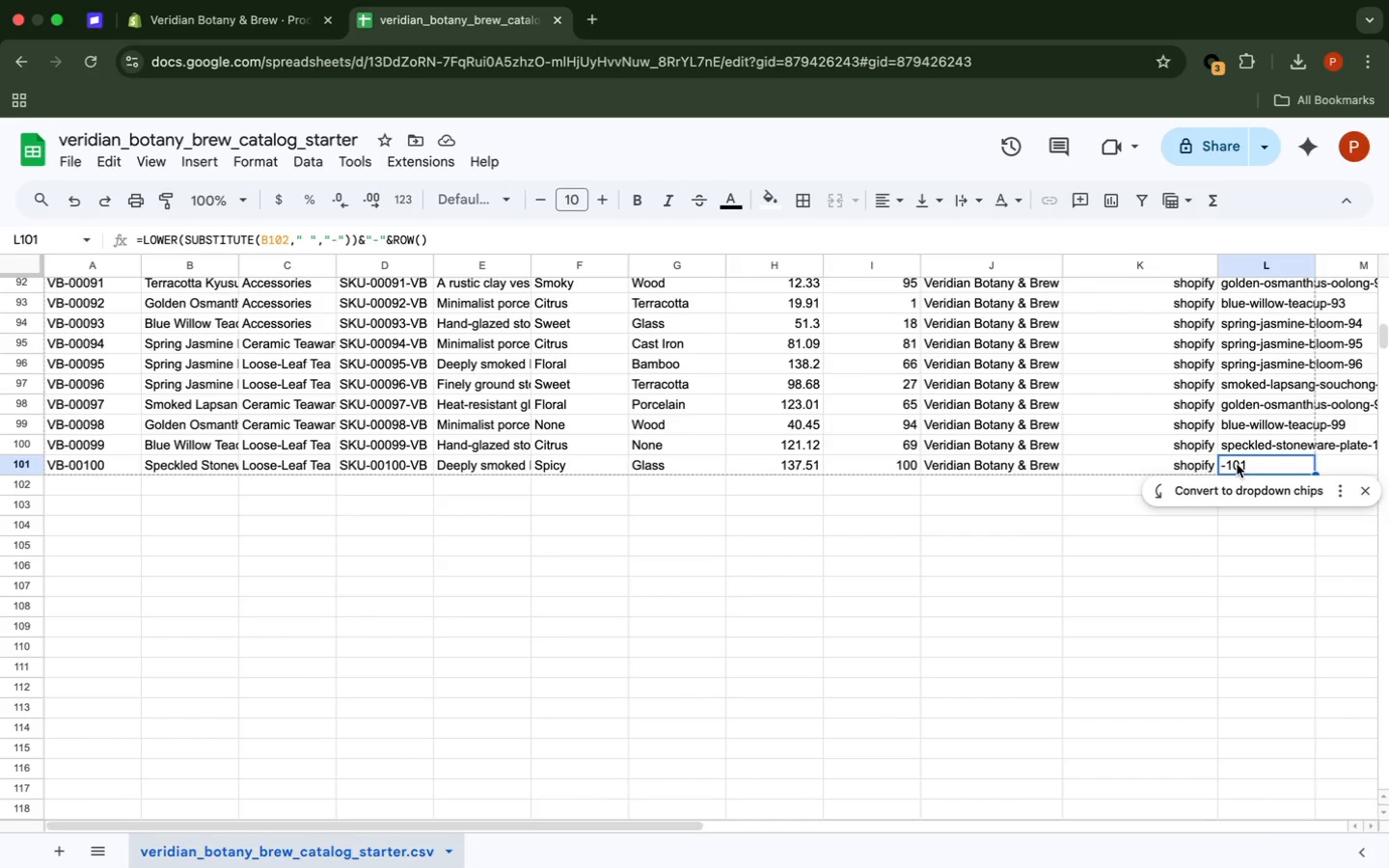 
left_click([1237, 464])
 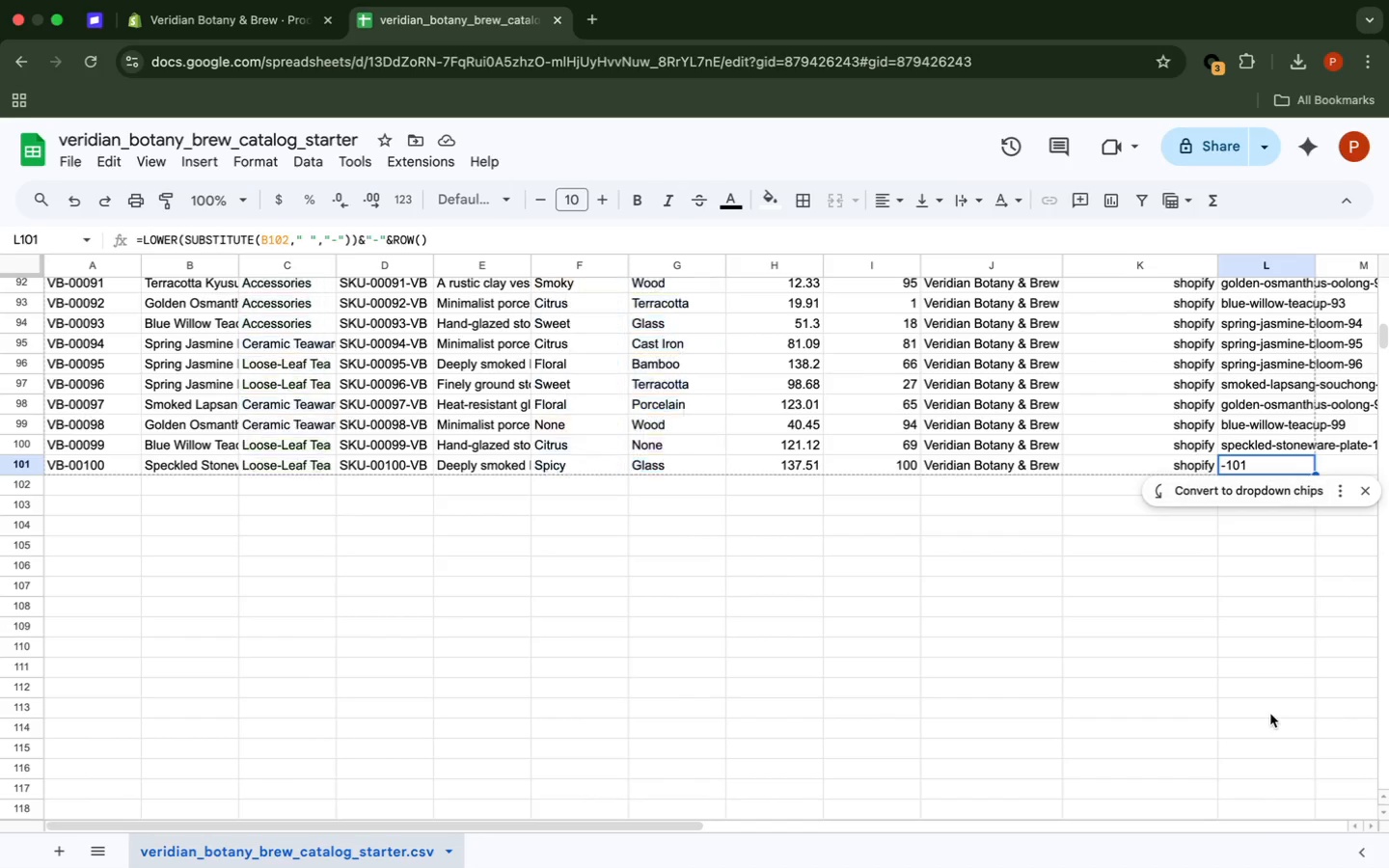 
left_click([1270, 714])
 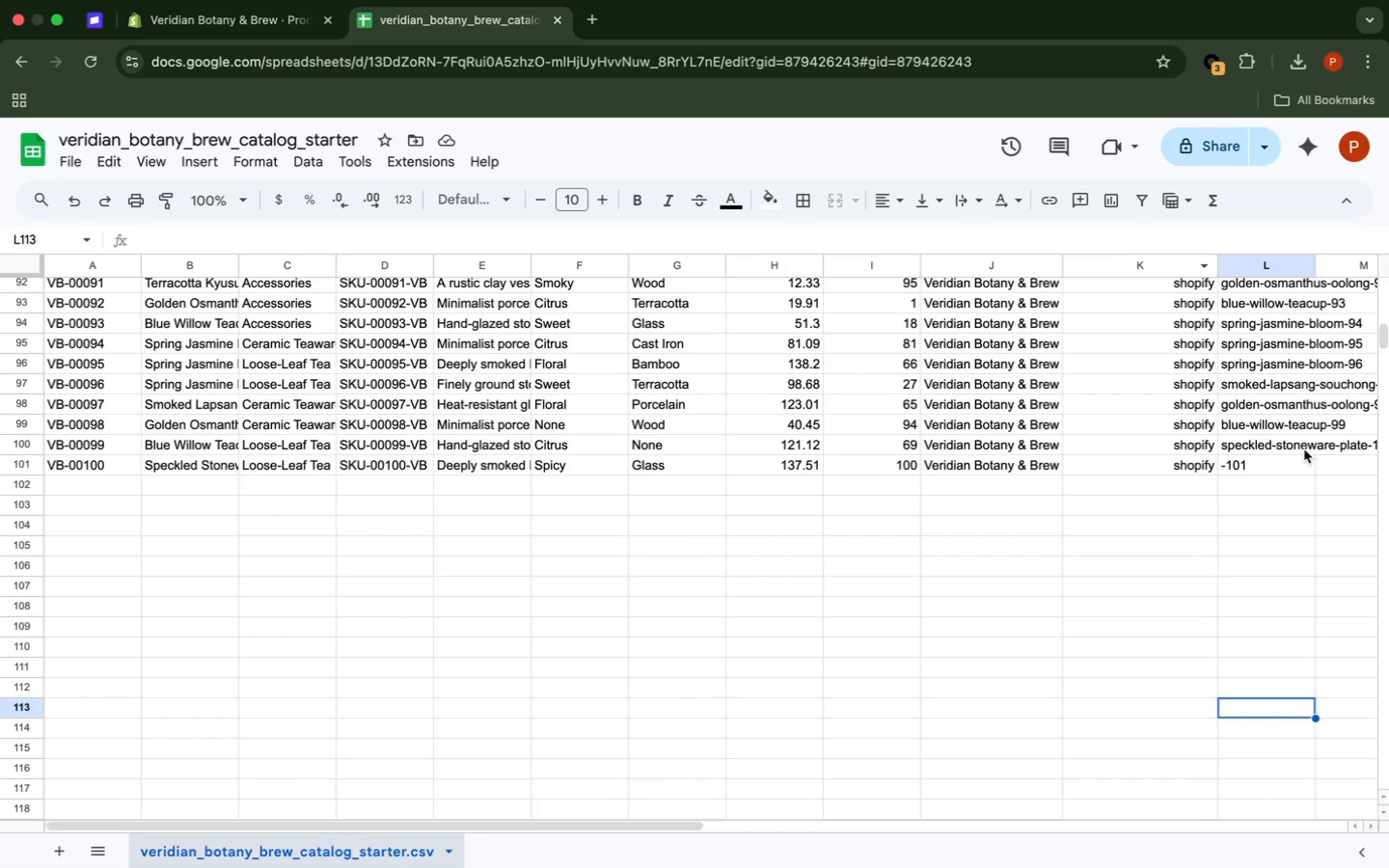 
wait(5.48)
 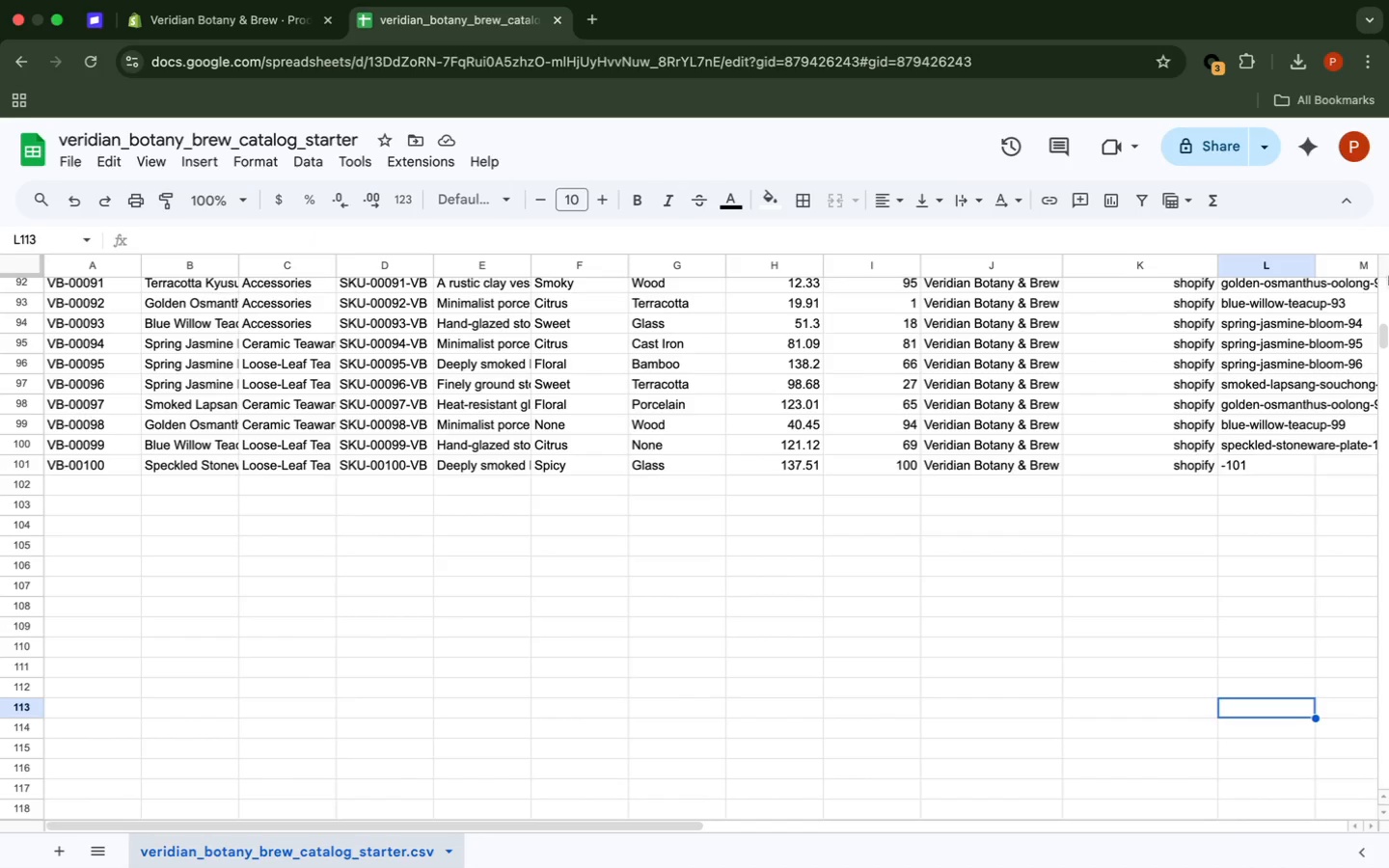 
double_click([1266, 463])
 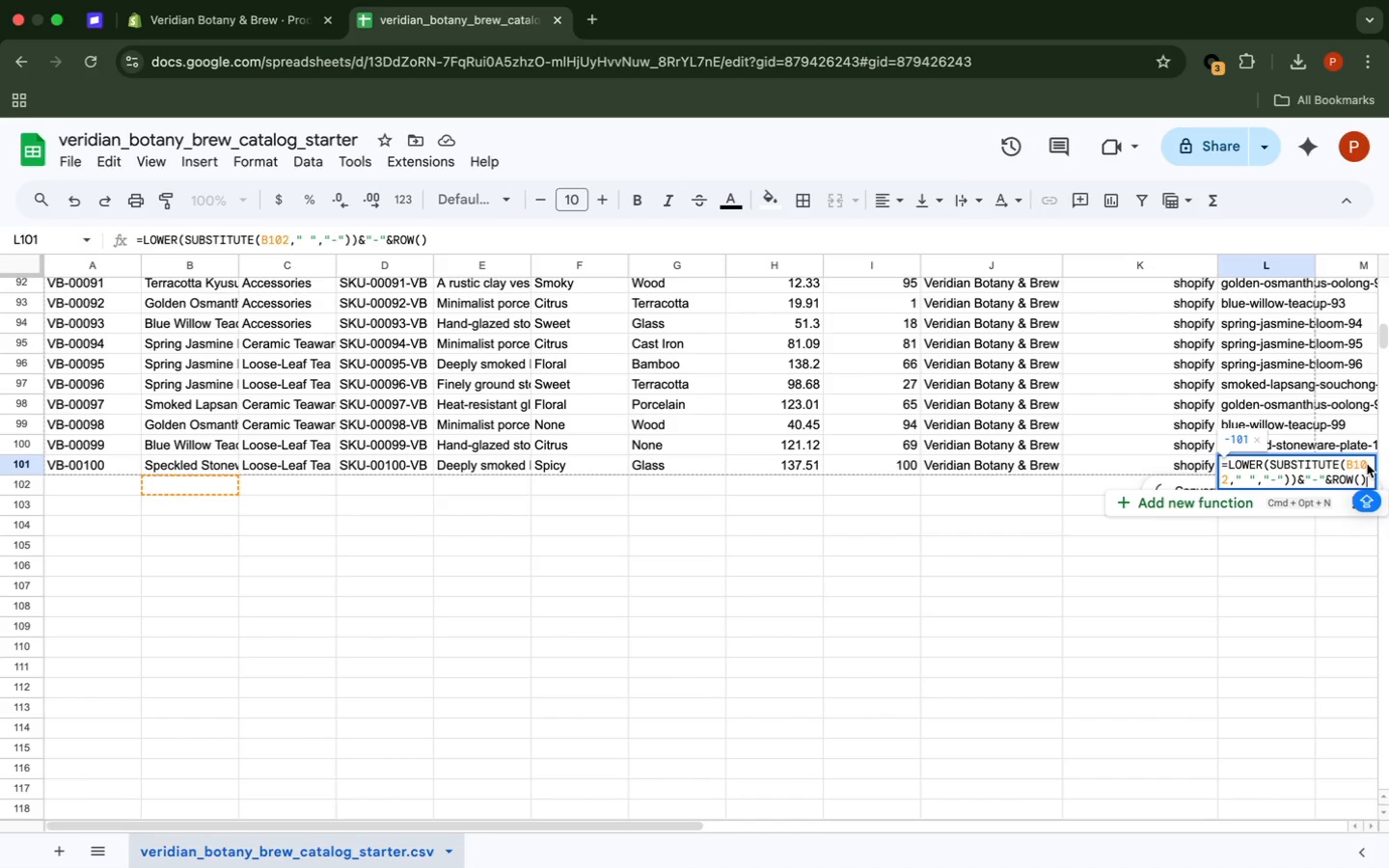 
wait(10.89)
 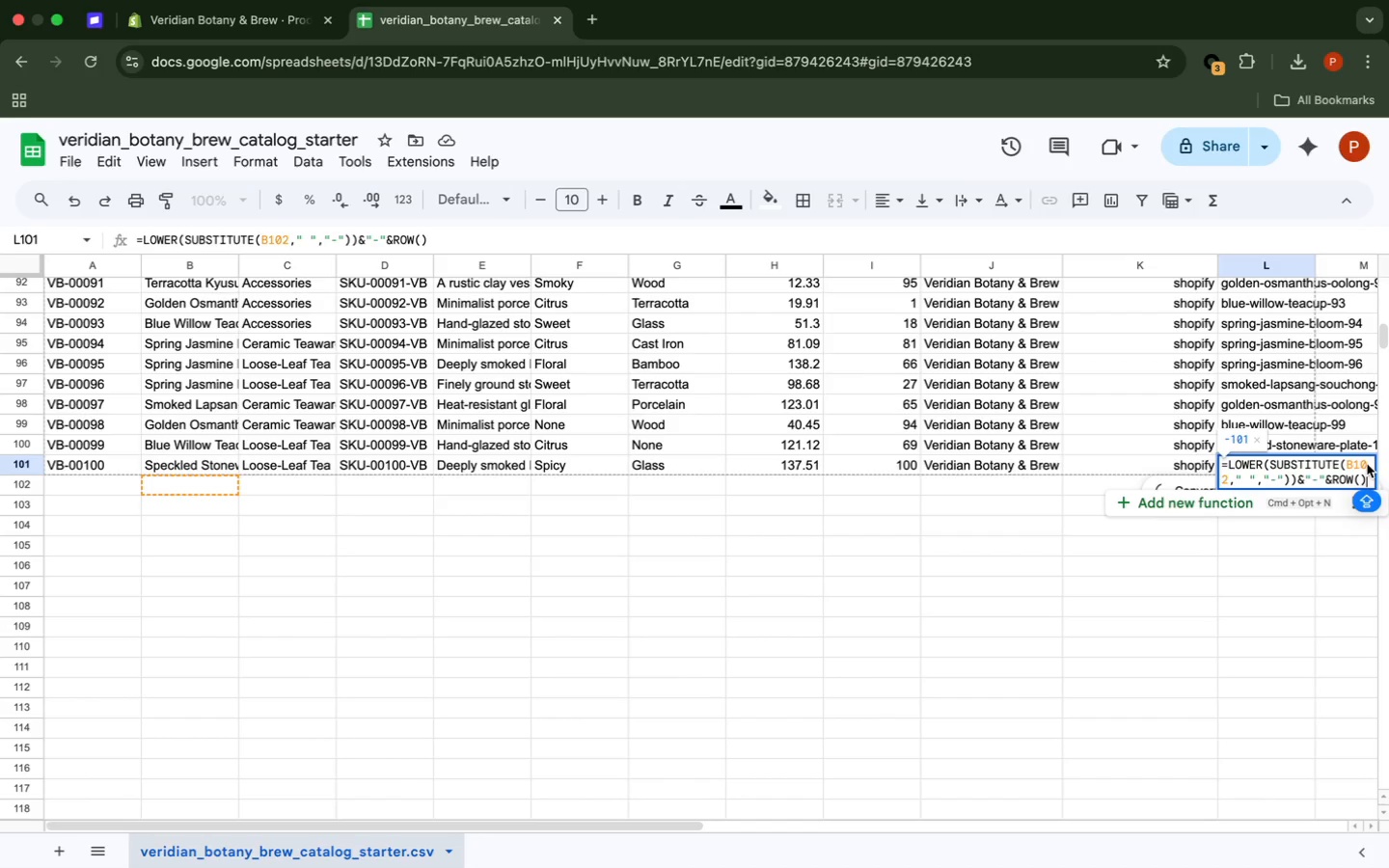 
left_click([1227, 481])
 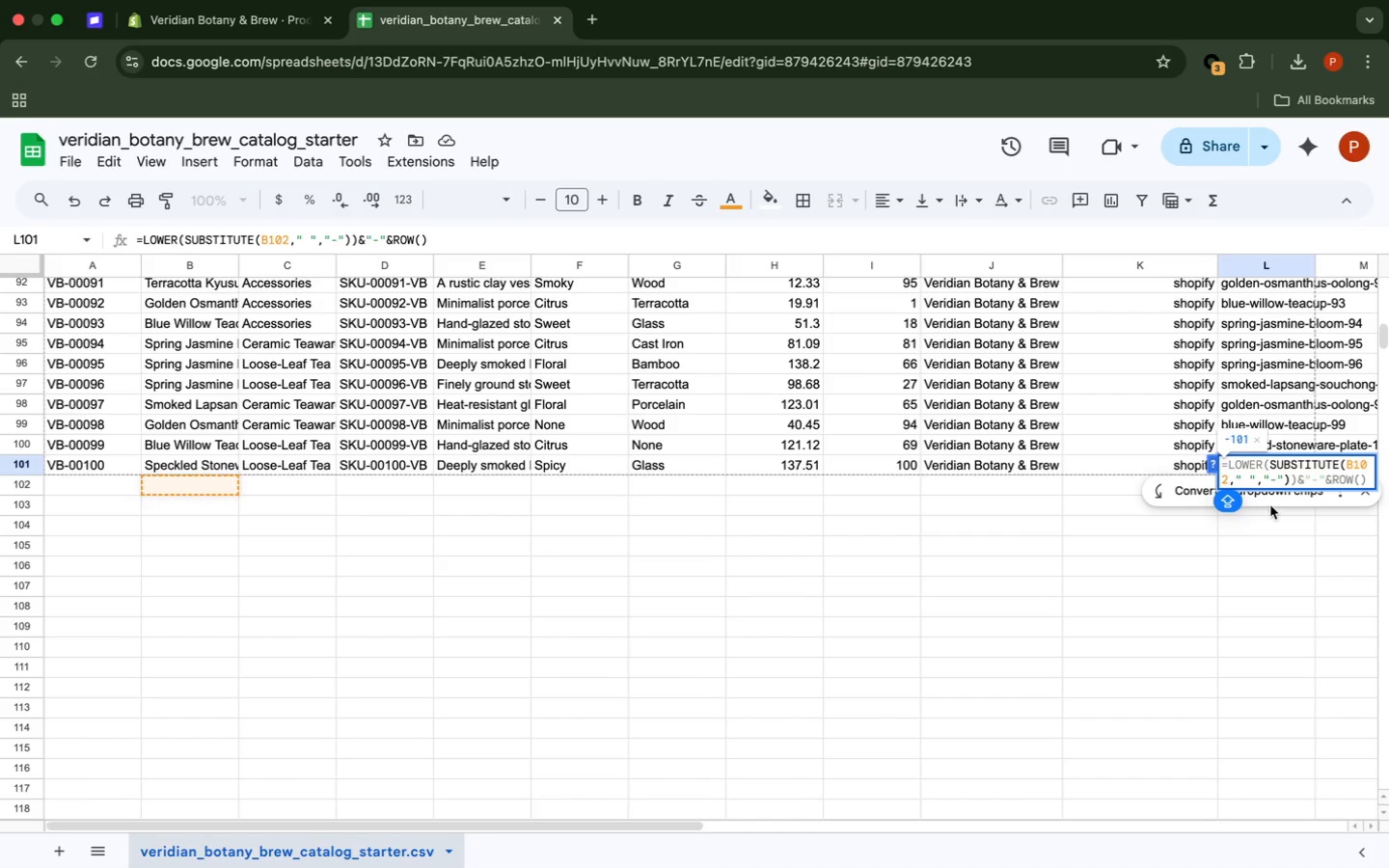 
key(Backspace)
 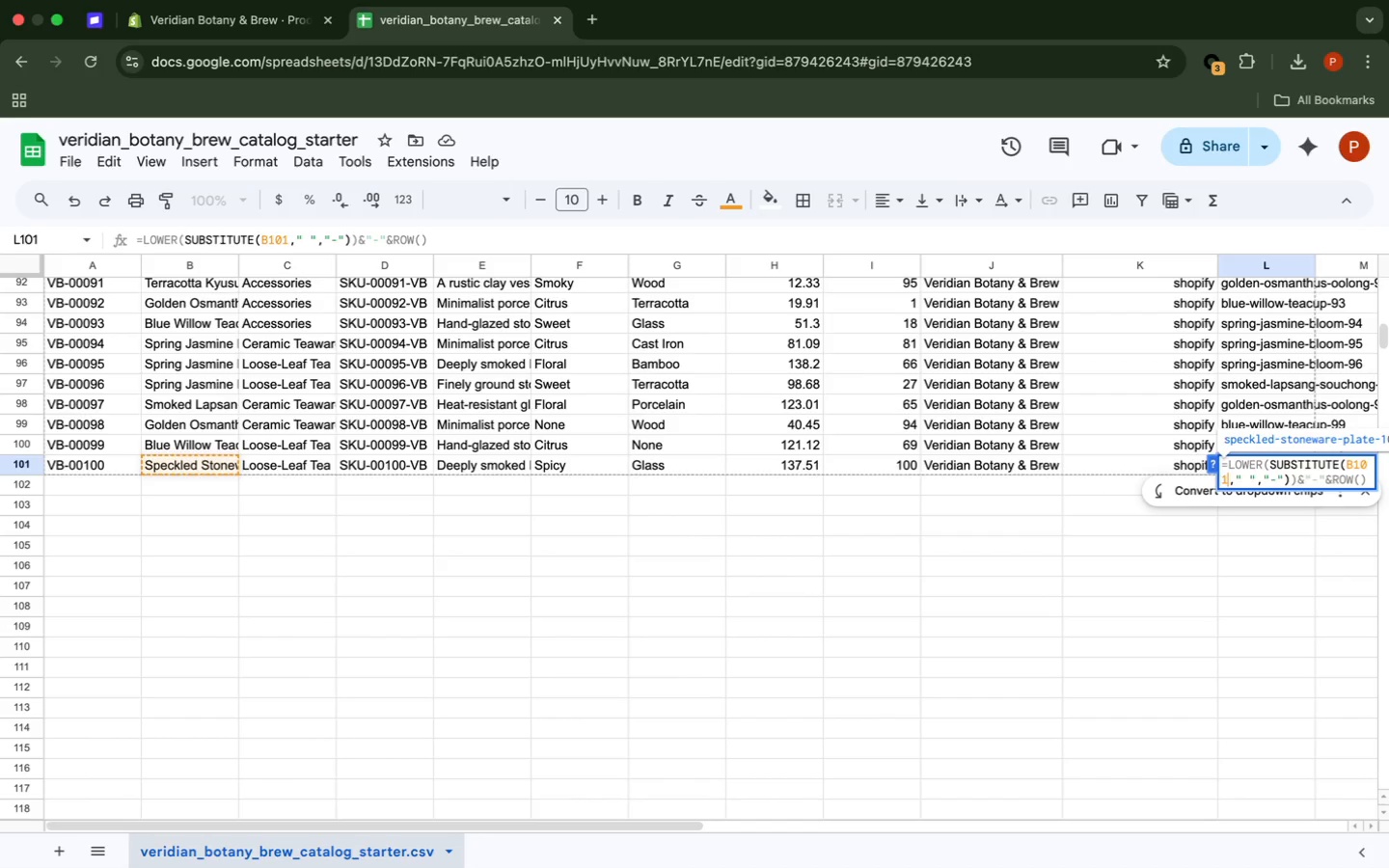 
key(1)
 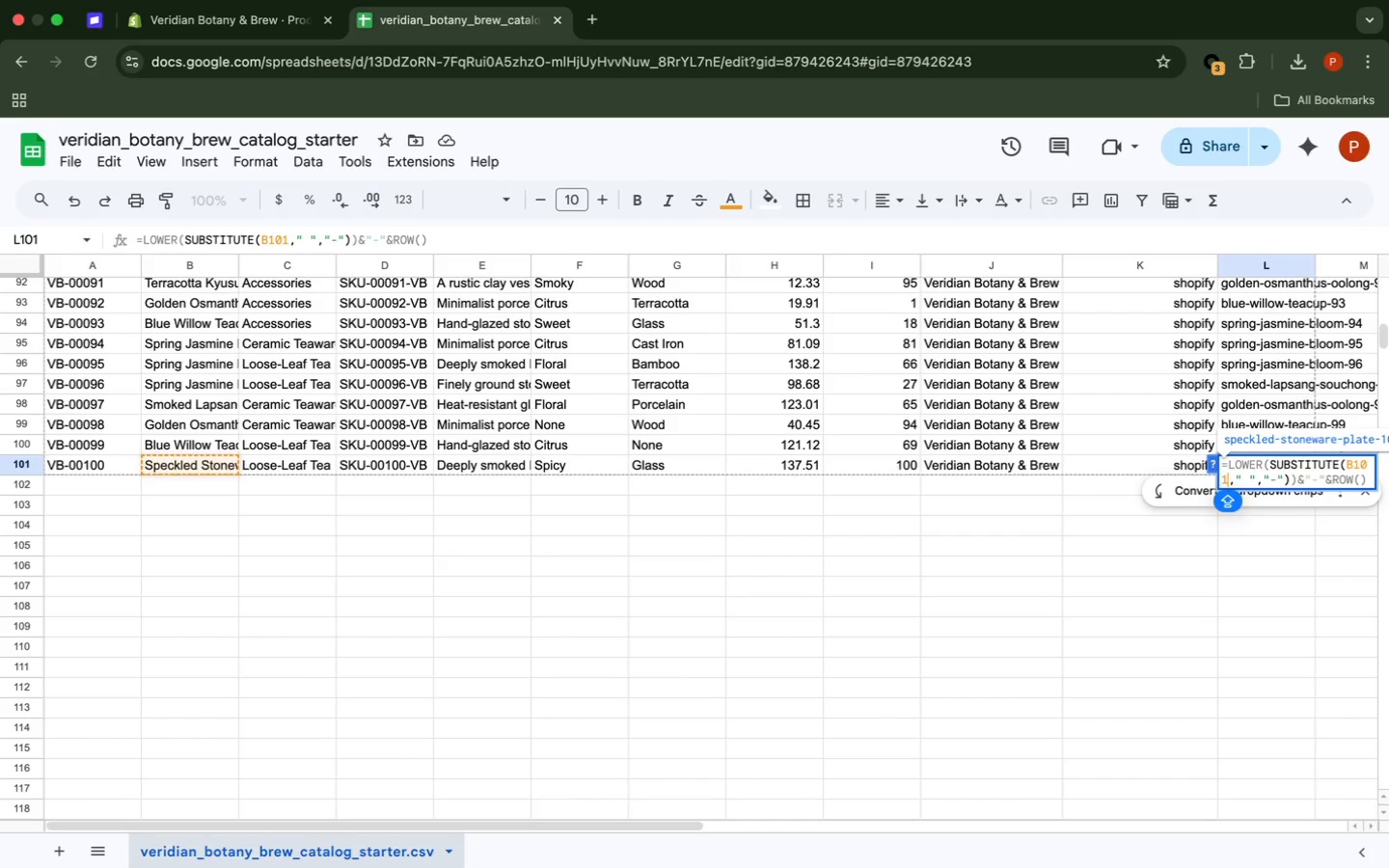 
key(Enter)
 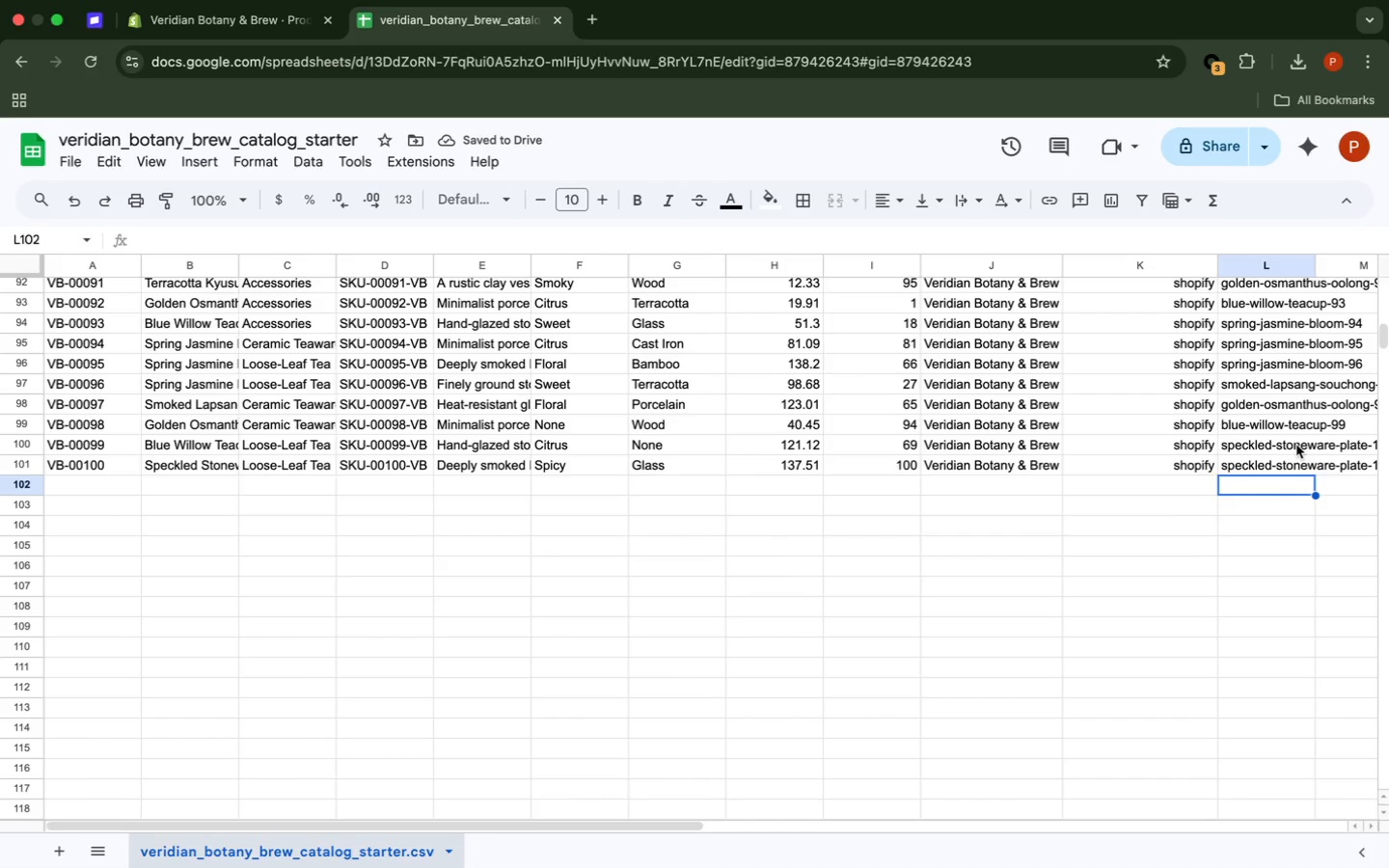 
wait(9.41)
 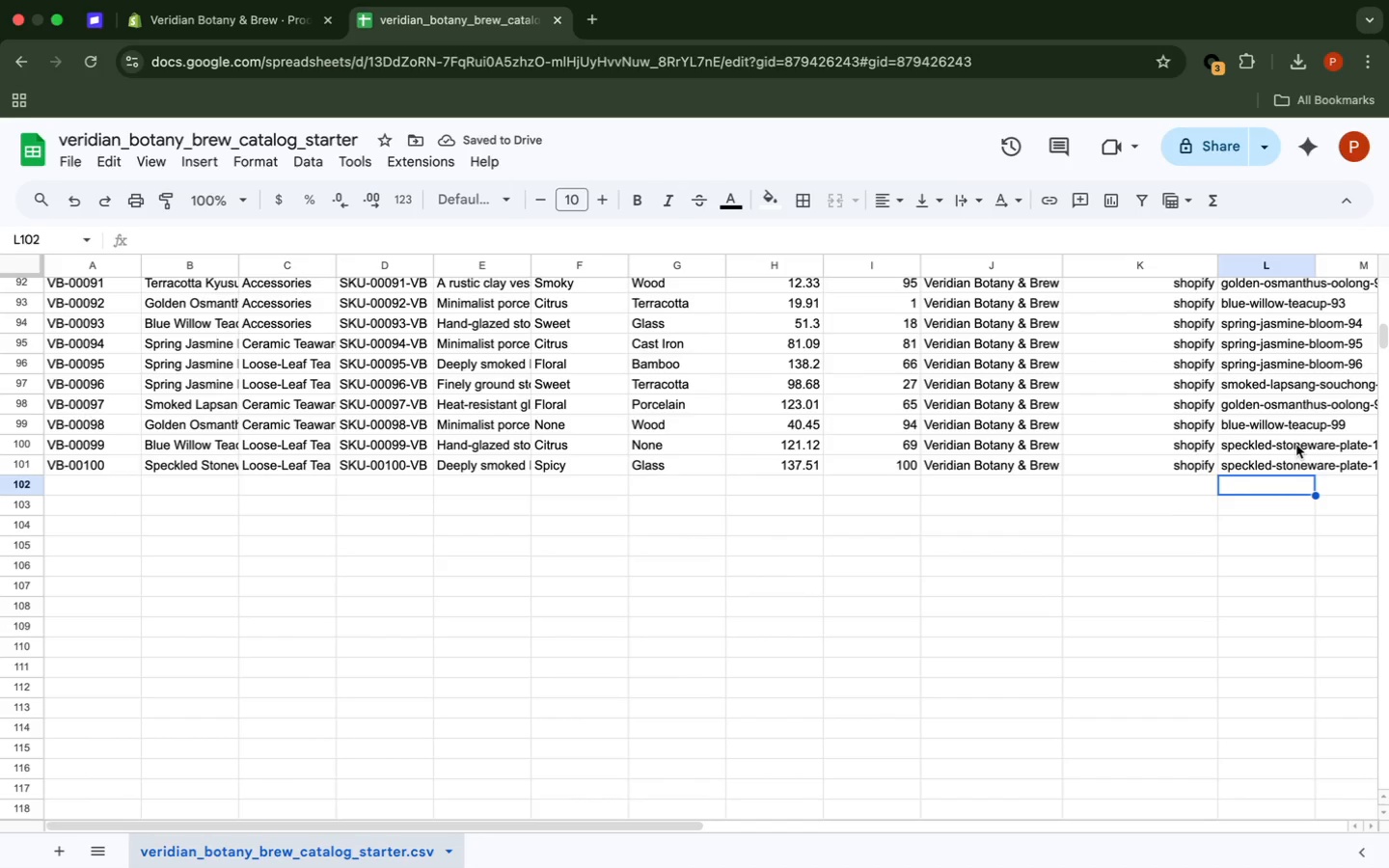 
left_click([1294, 443])
 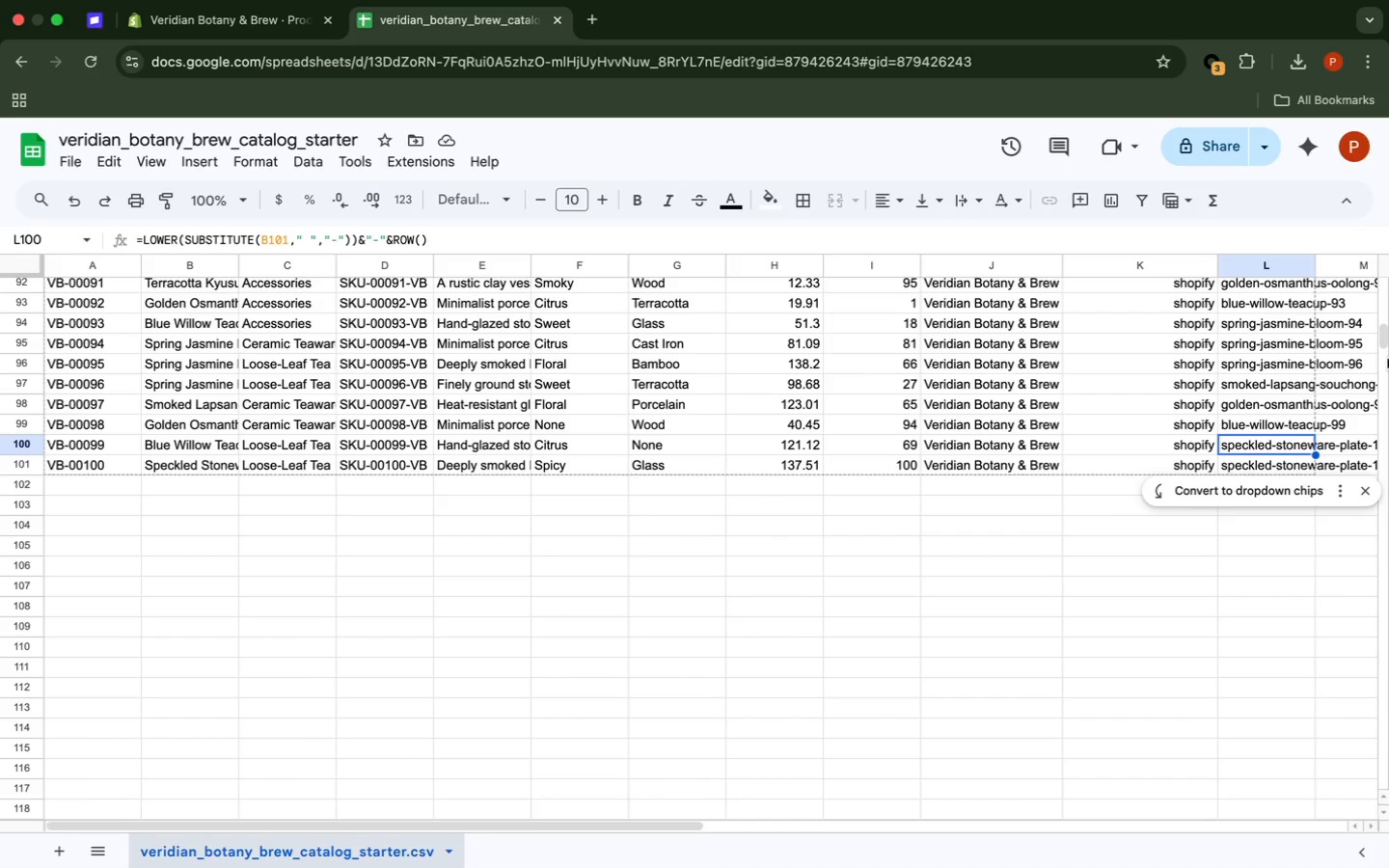 
left_click_drag(start_coordinate=[1384, 335], to_coordinate=[1383, 261])
 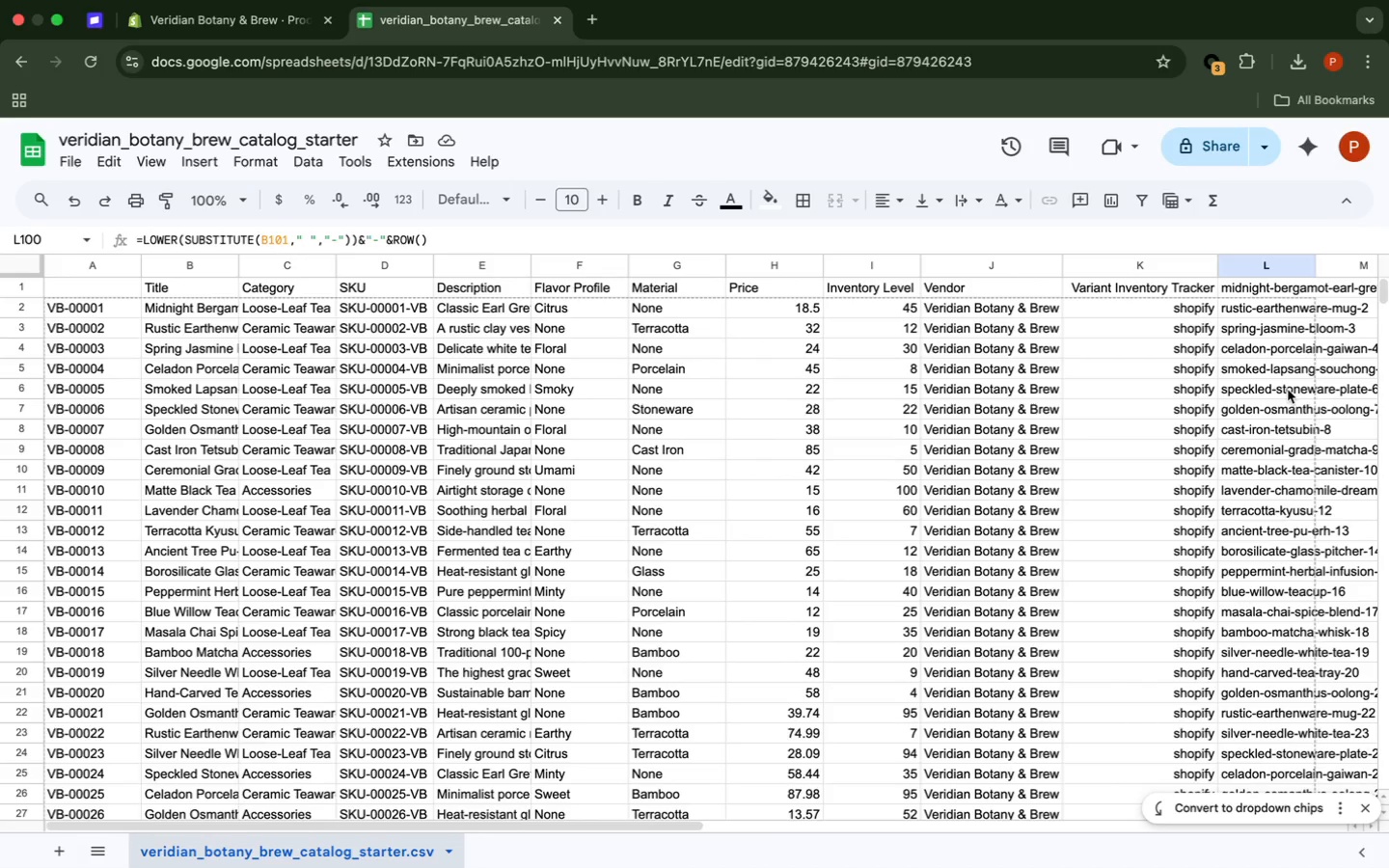 
wait(8.36)
 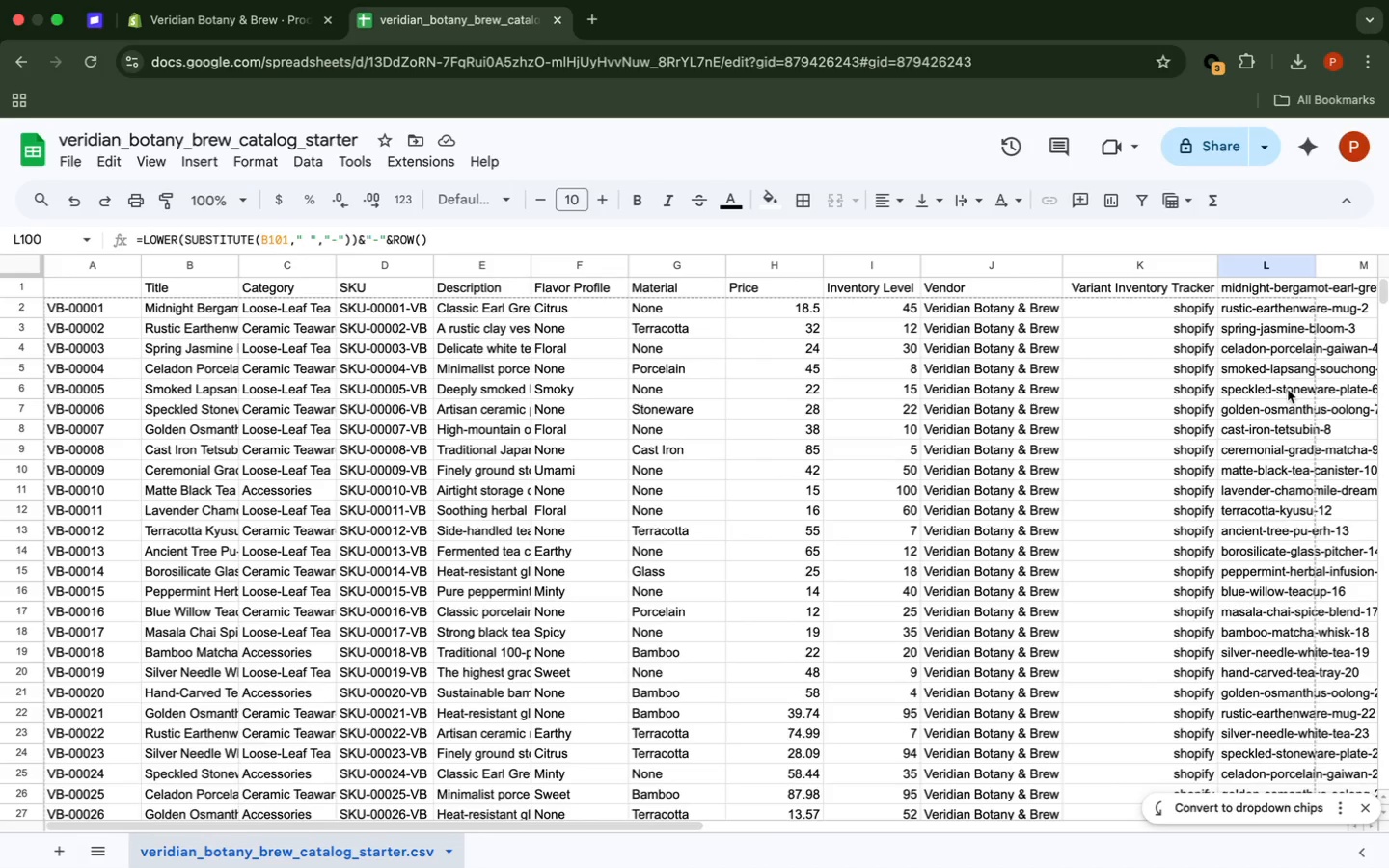 
scroll: coordinate [1288, 390], scroll_direction: down, amount: 45.0
 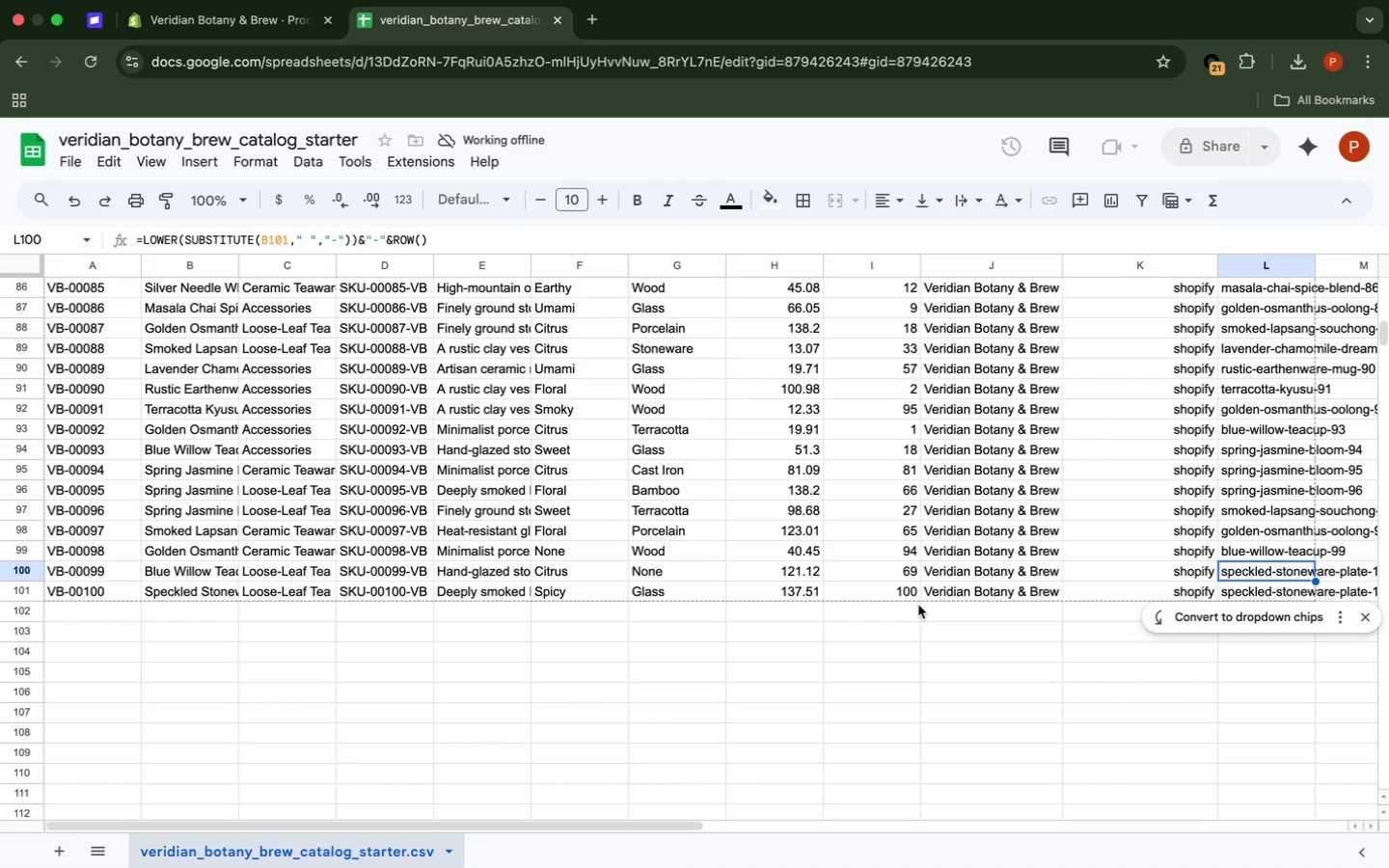 
wait(112.4)
 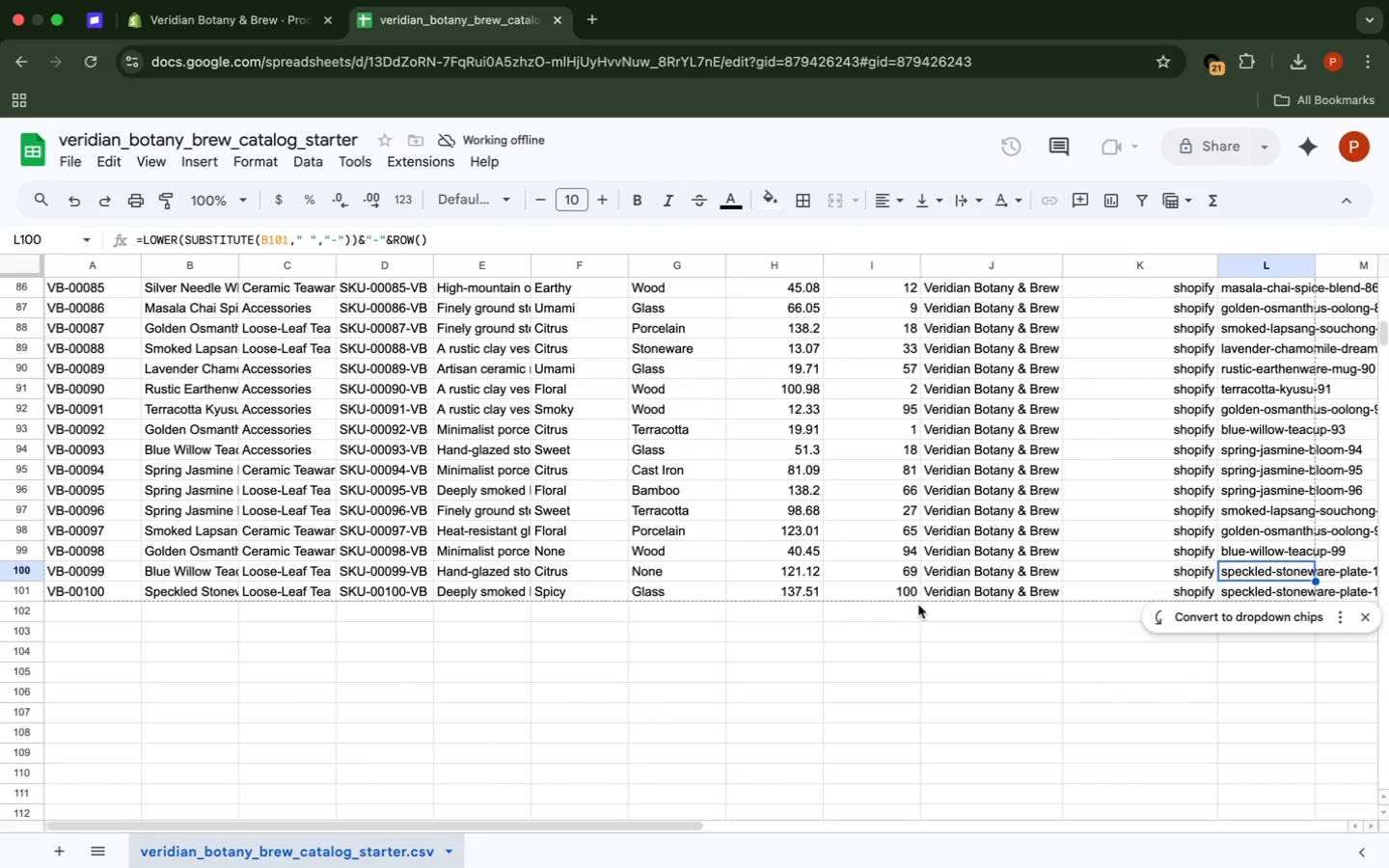 
mouse_move([0, 839])
 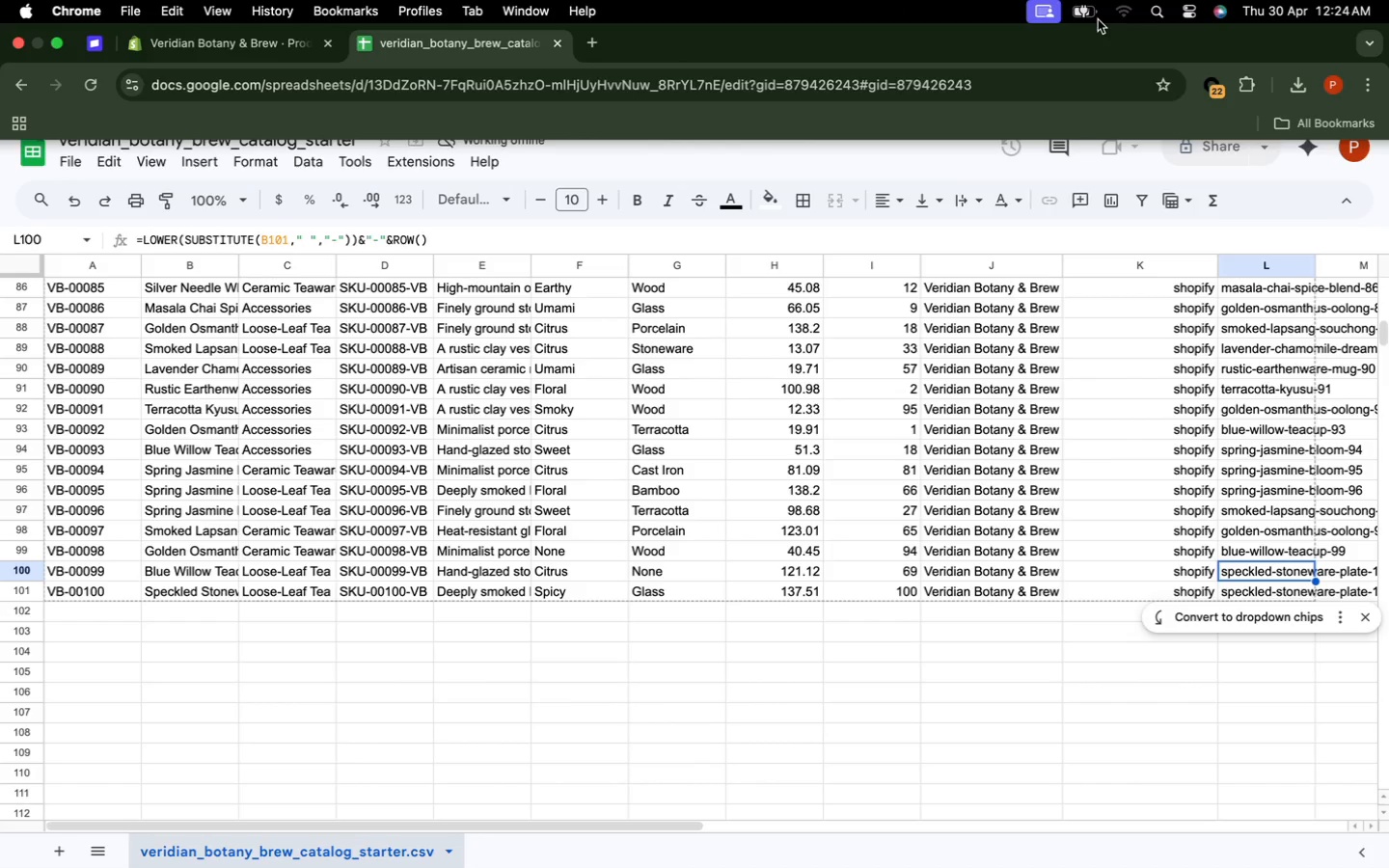 
left_click([1118, 6])
 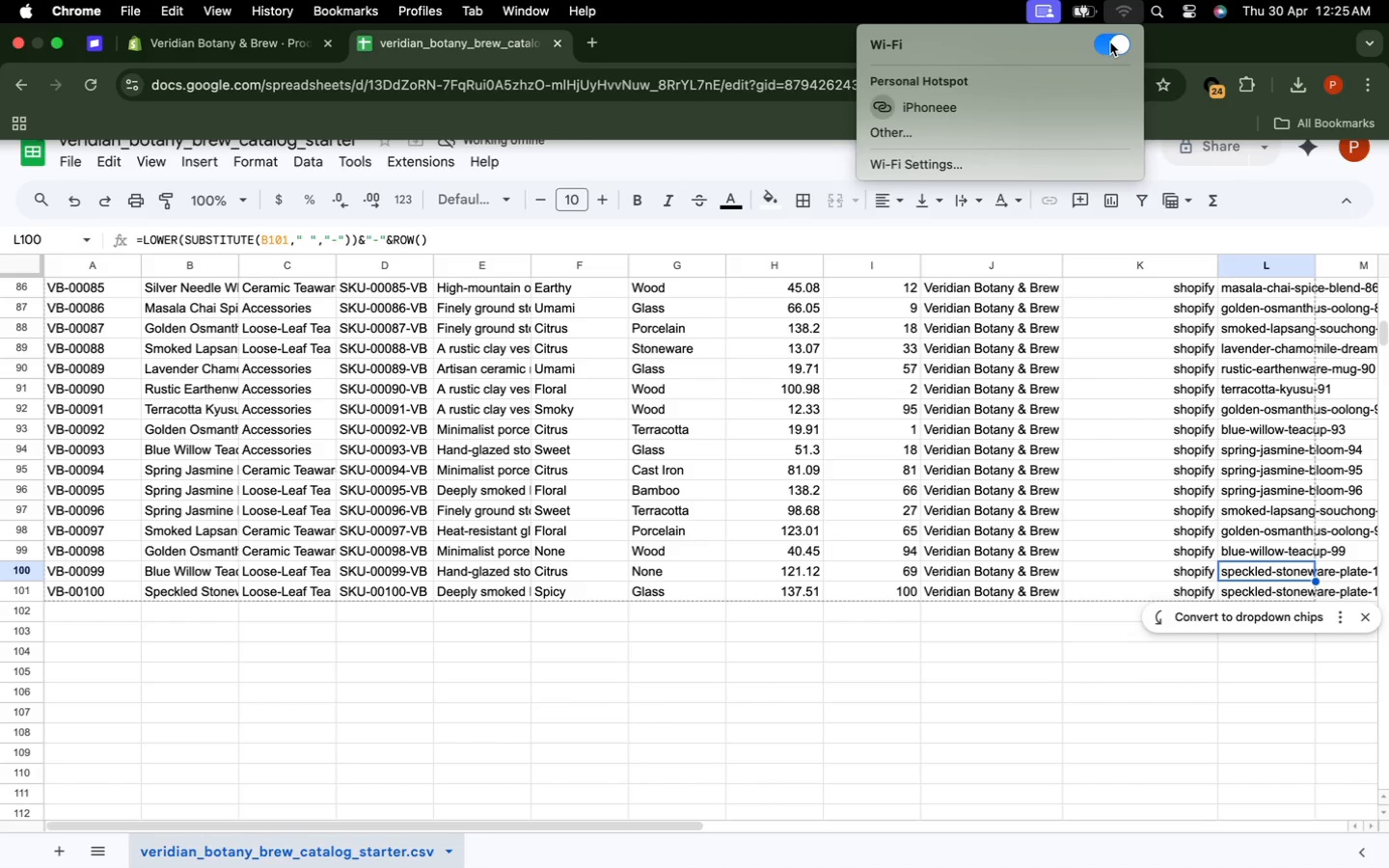 
wait(30.05)
 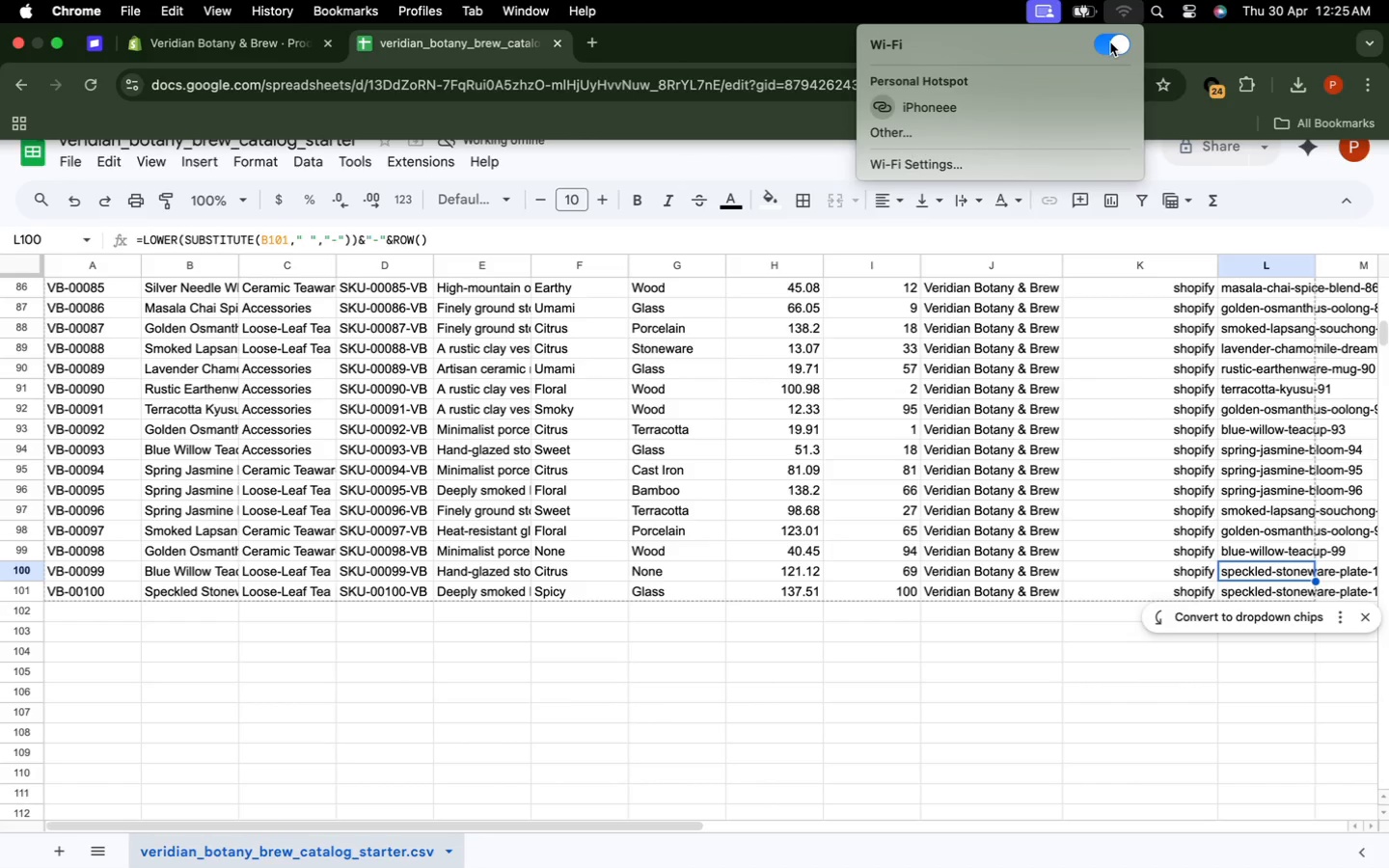 
left_click([967, 107])
 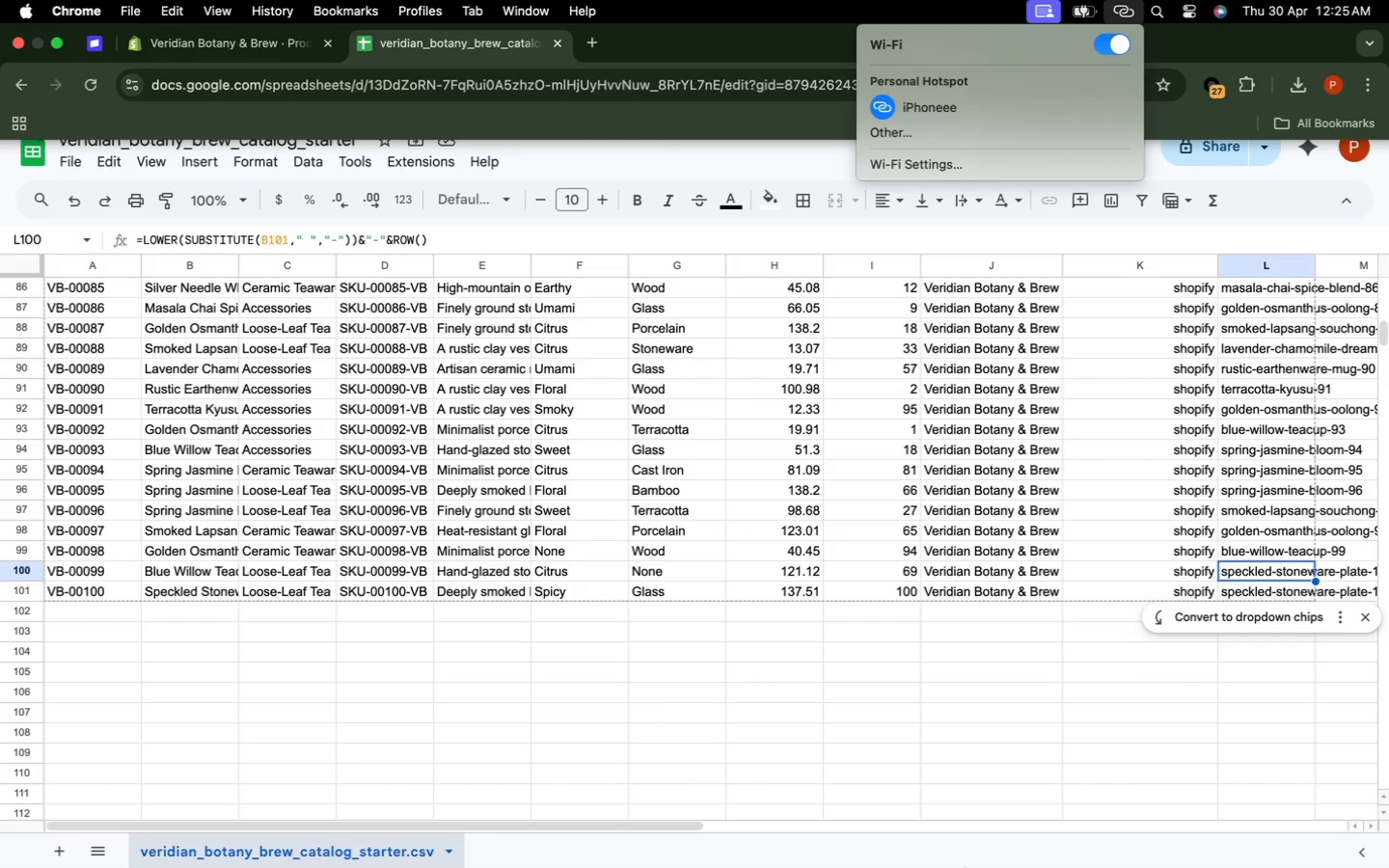 
wait(5.95)
 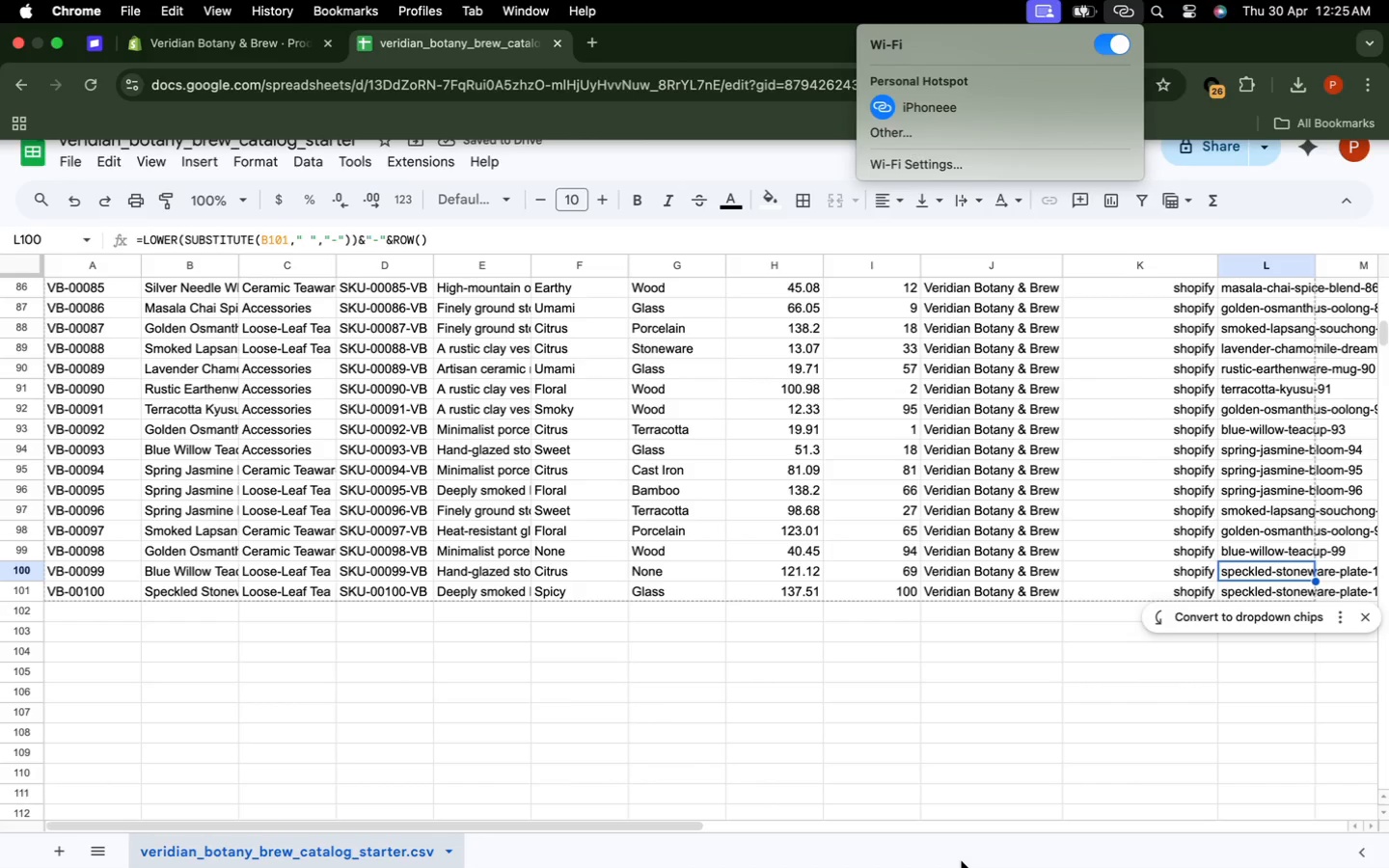 
left_click([788, 717])
 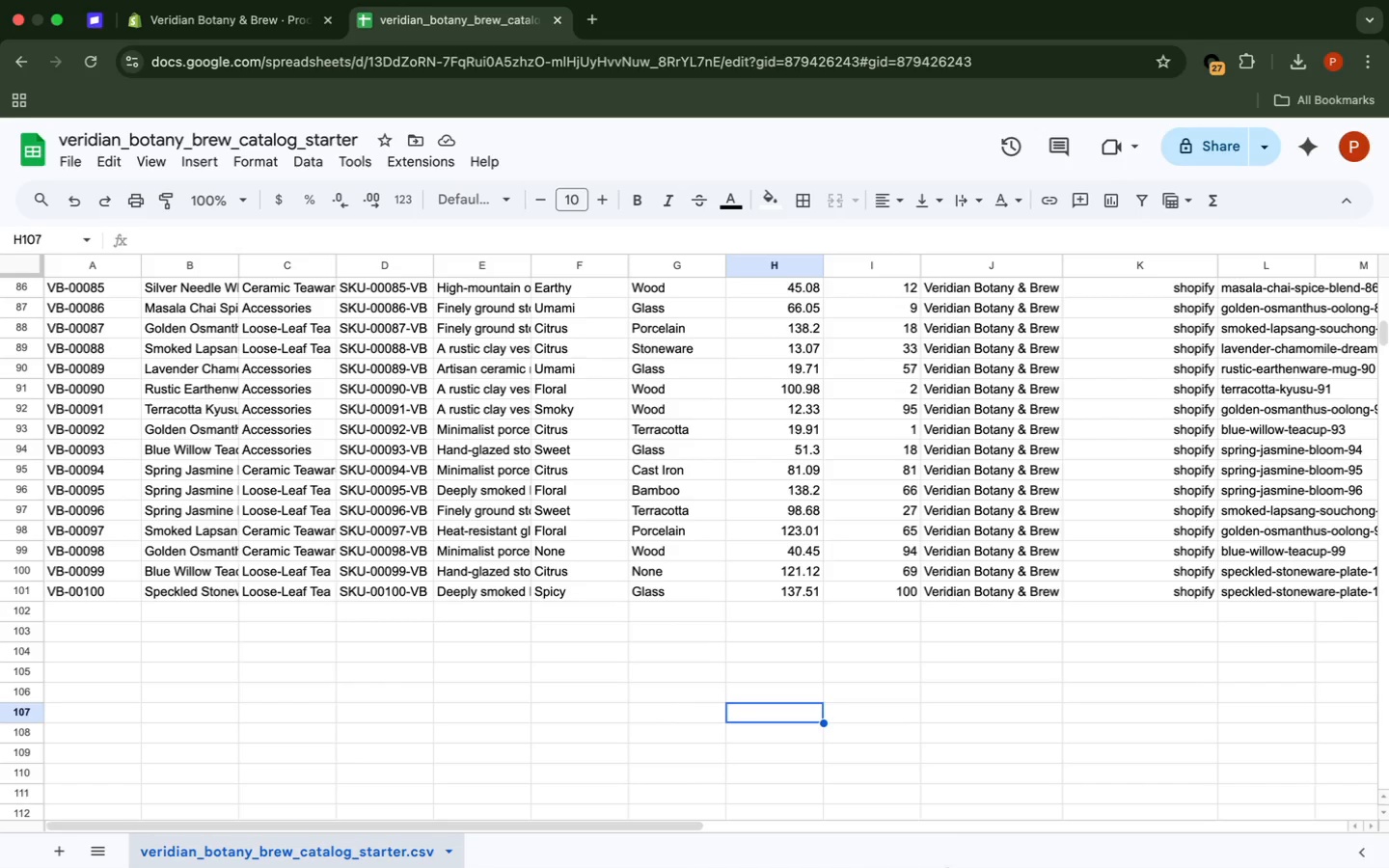 
wait(6.41)
 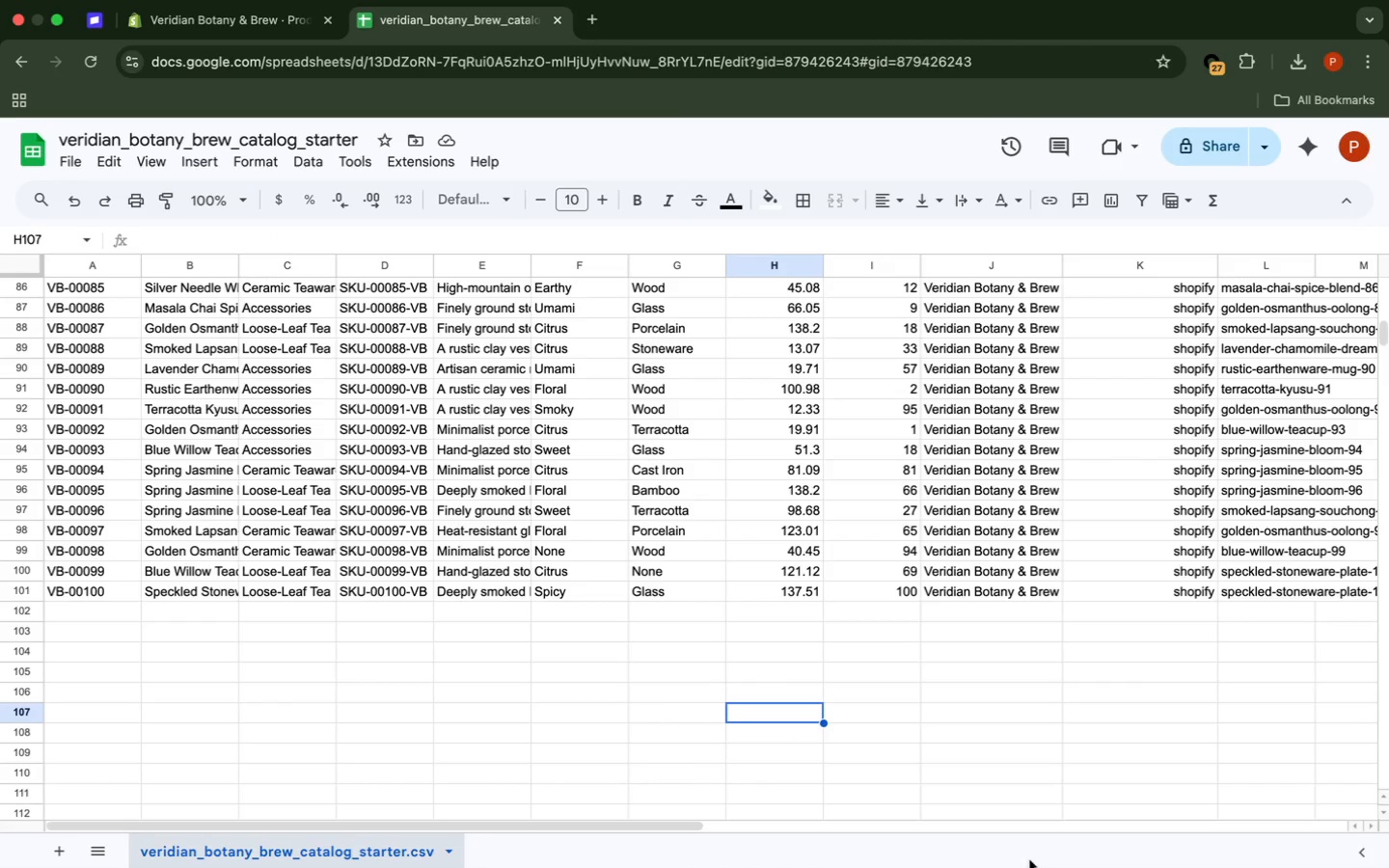 
left_click([913, 818])